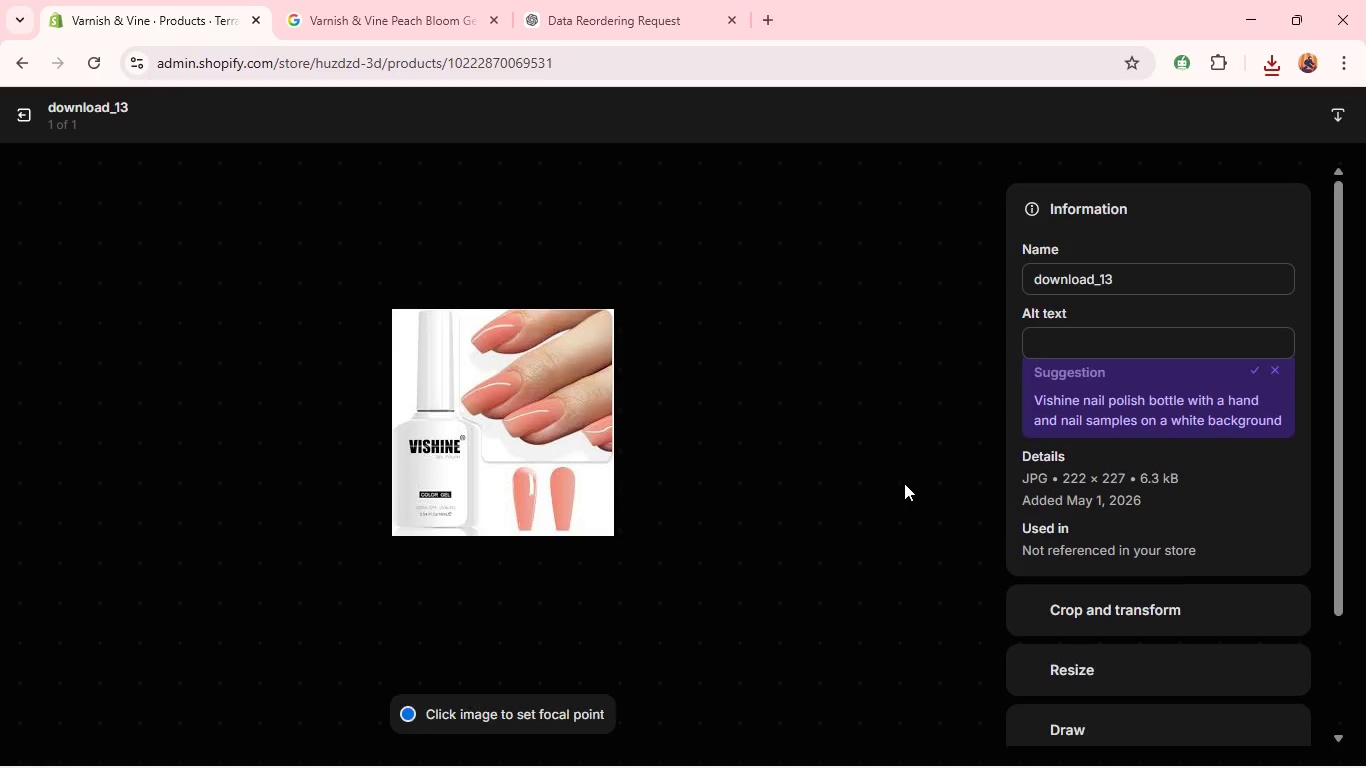 
left_click([1073, 332])
 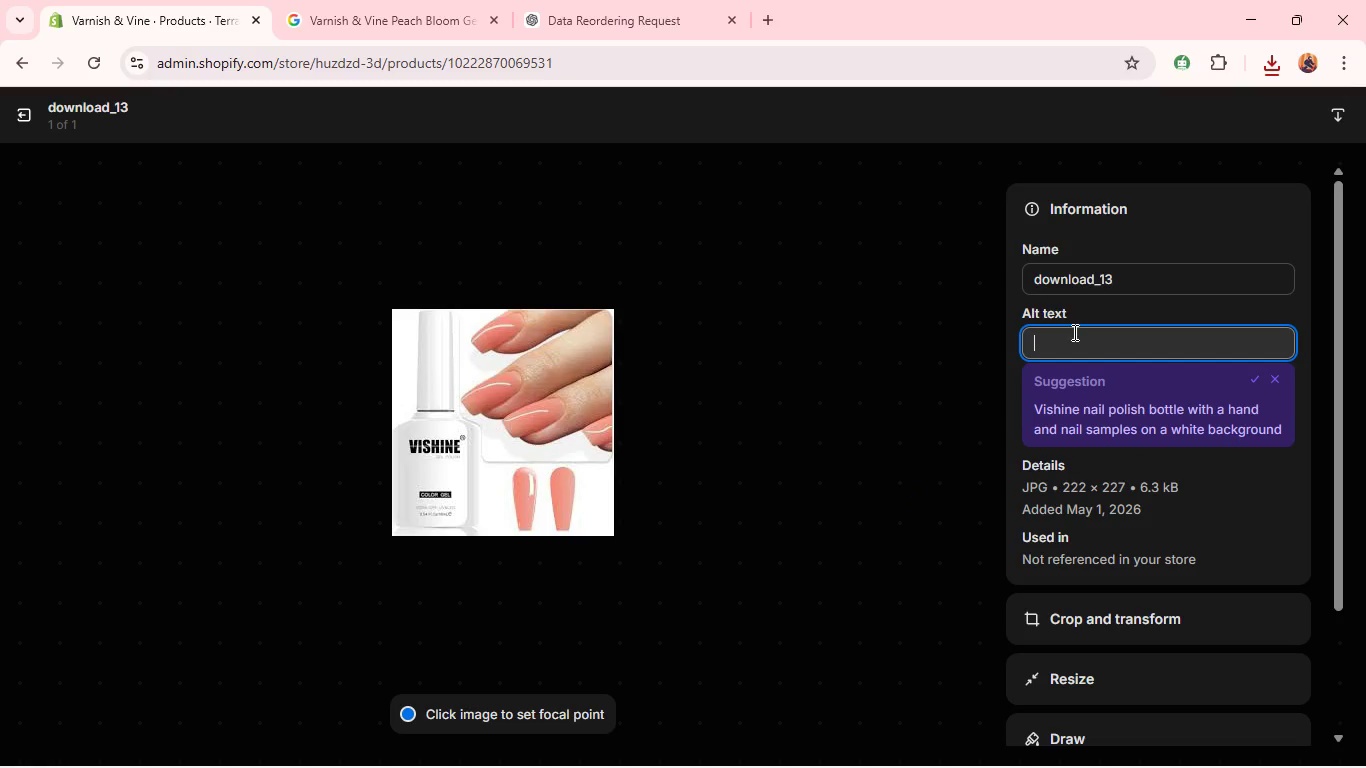 
type(Vae)
key(Backspace)
type(rnish & Vine Peach Bloom Gel Polish - warm peach tone shade)
 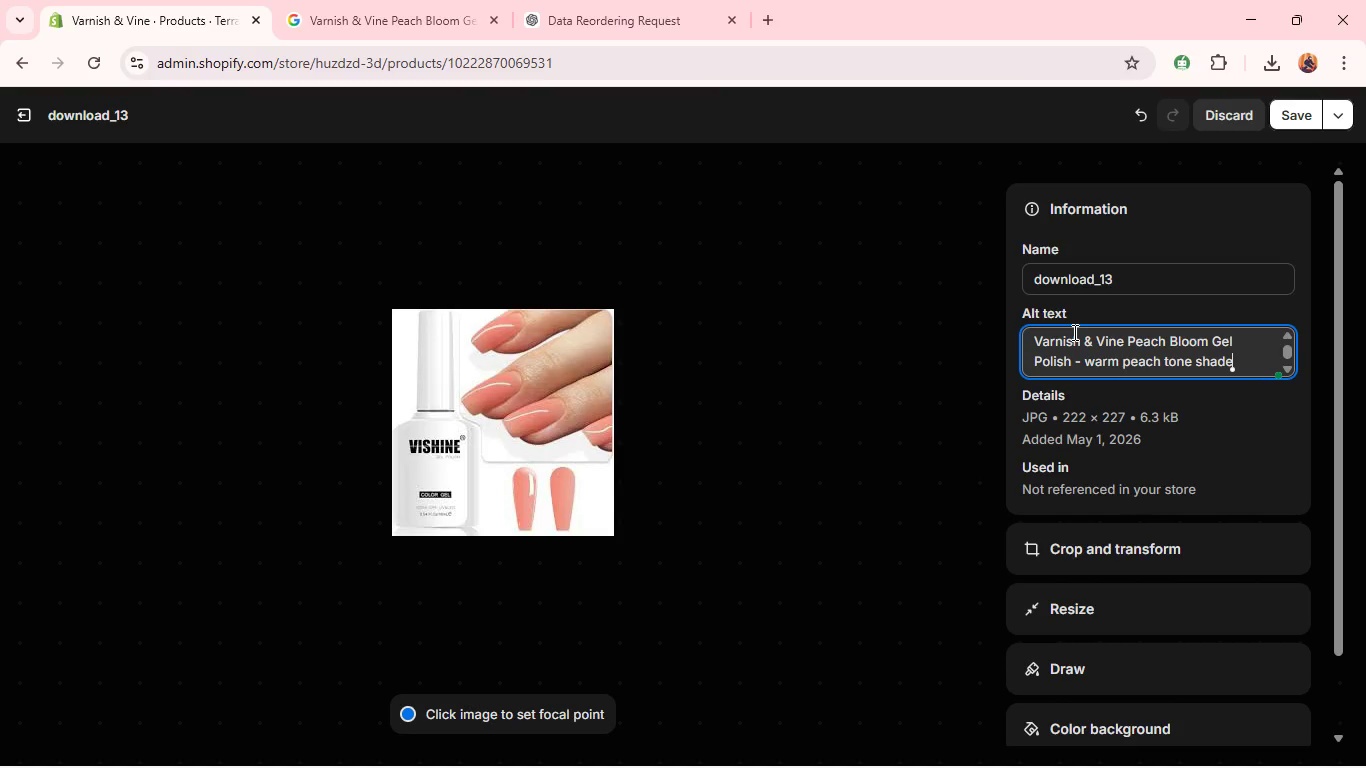 
mouse_move([1090, 393])
 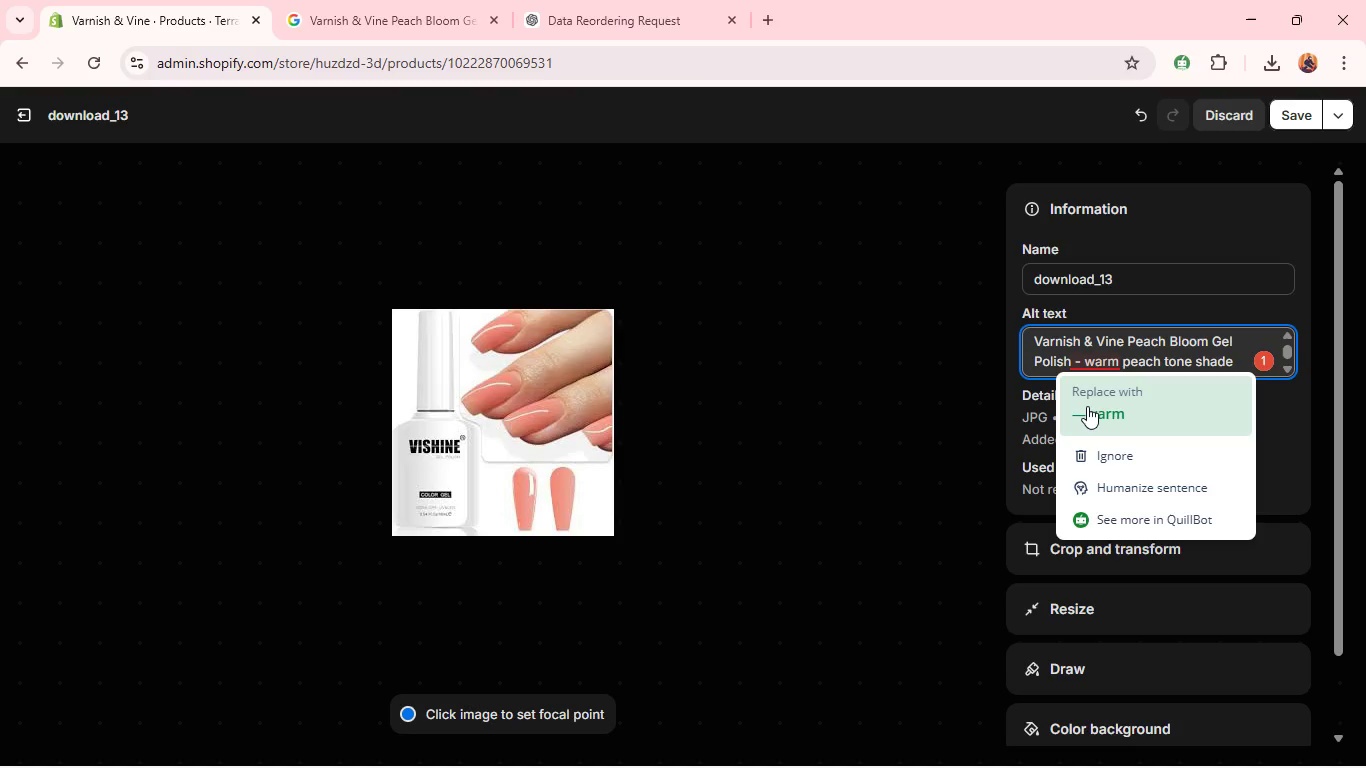 
left_click([1087, 406])
 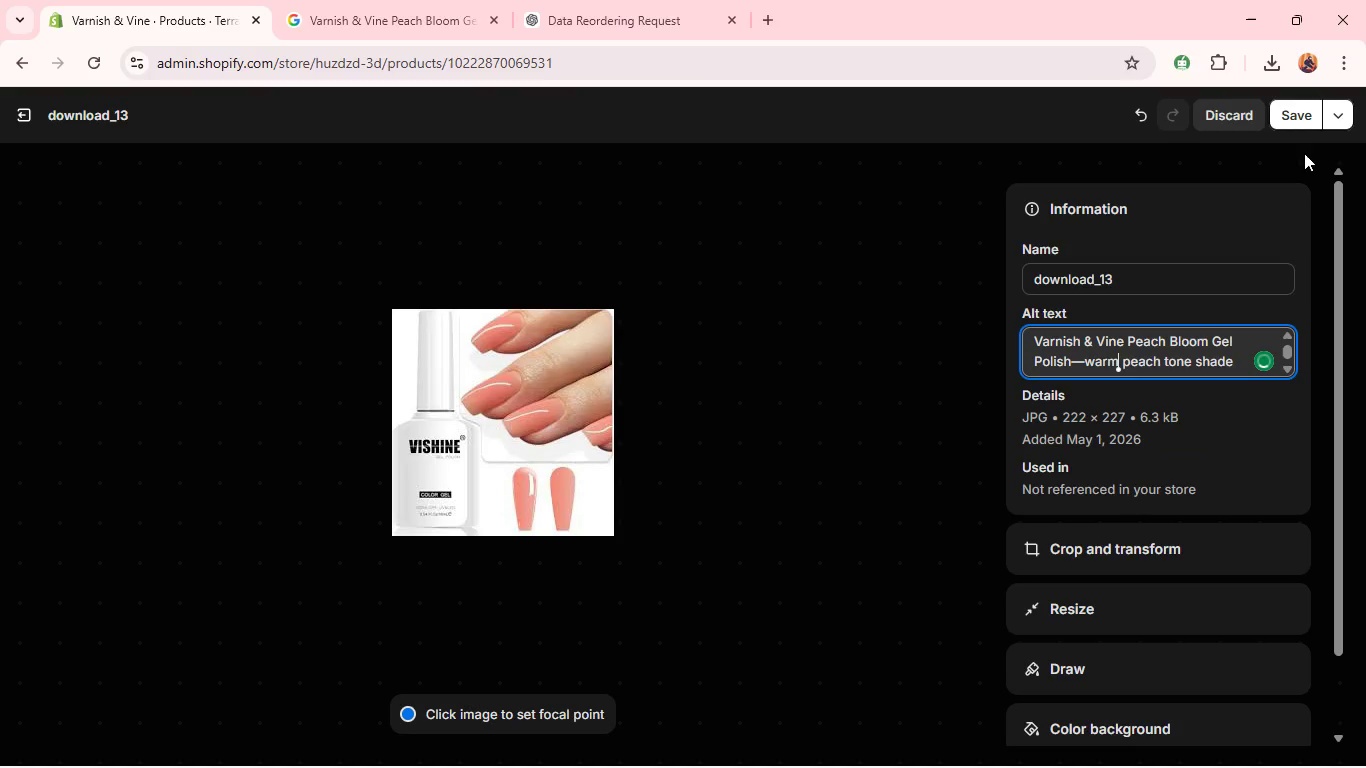 
left_click([1304, 102])
 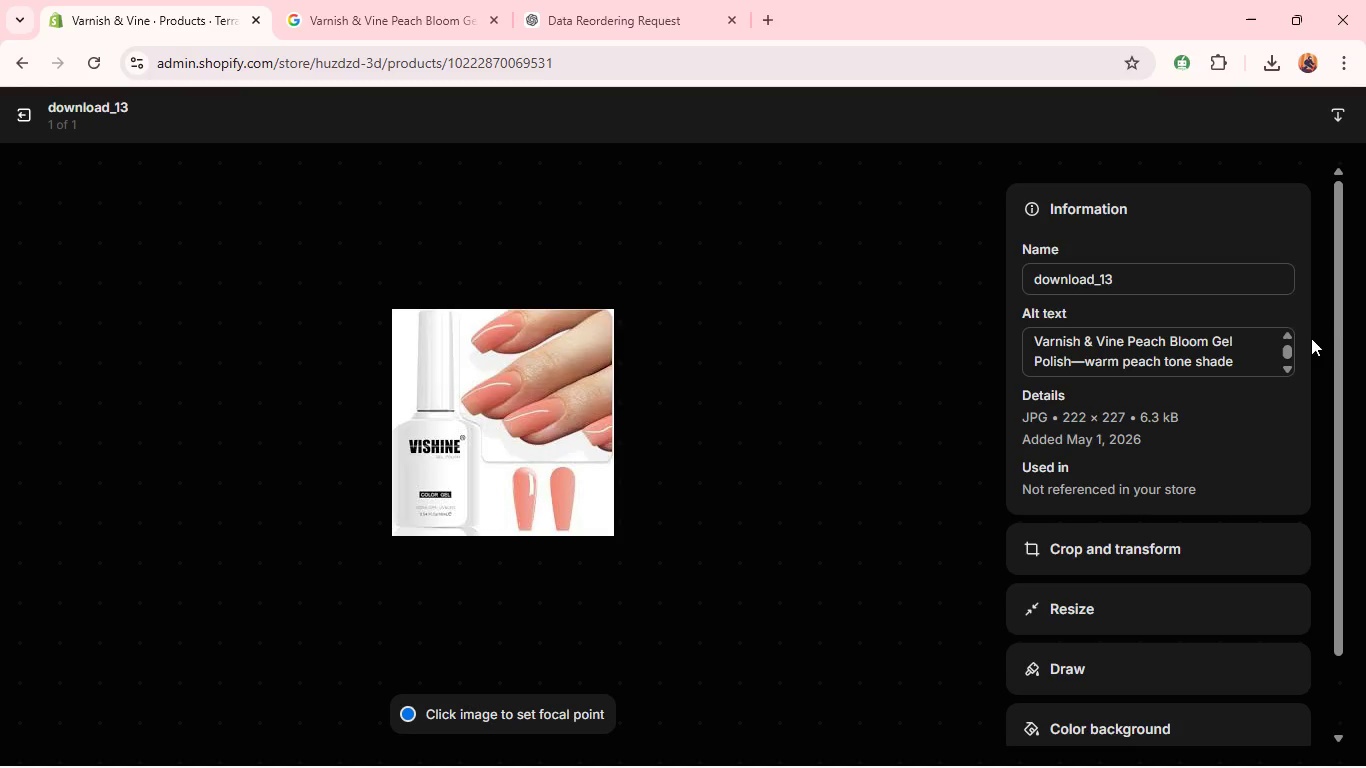 
wait(5.33)
 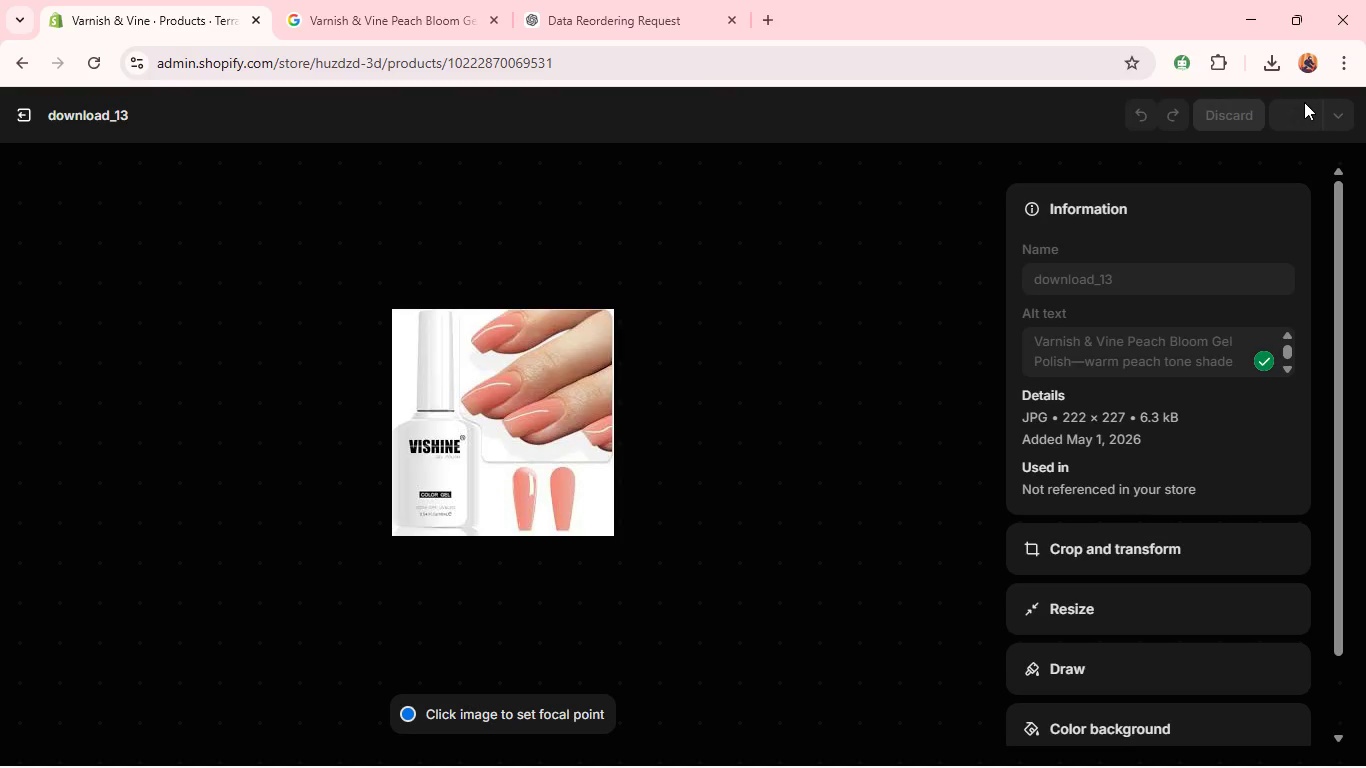 
left_click([1197, 547])
 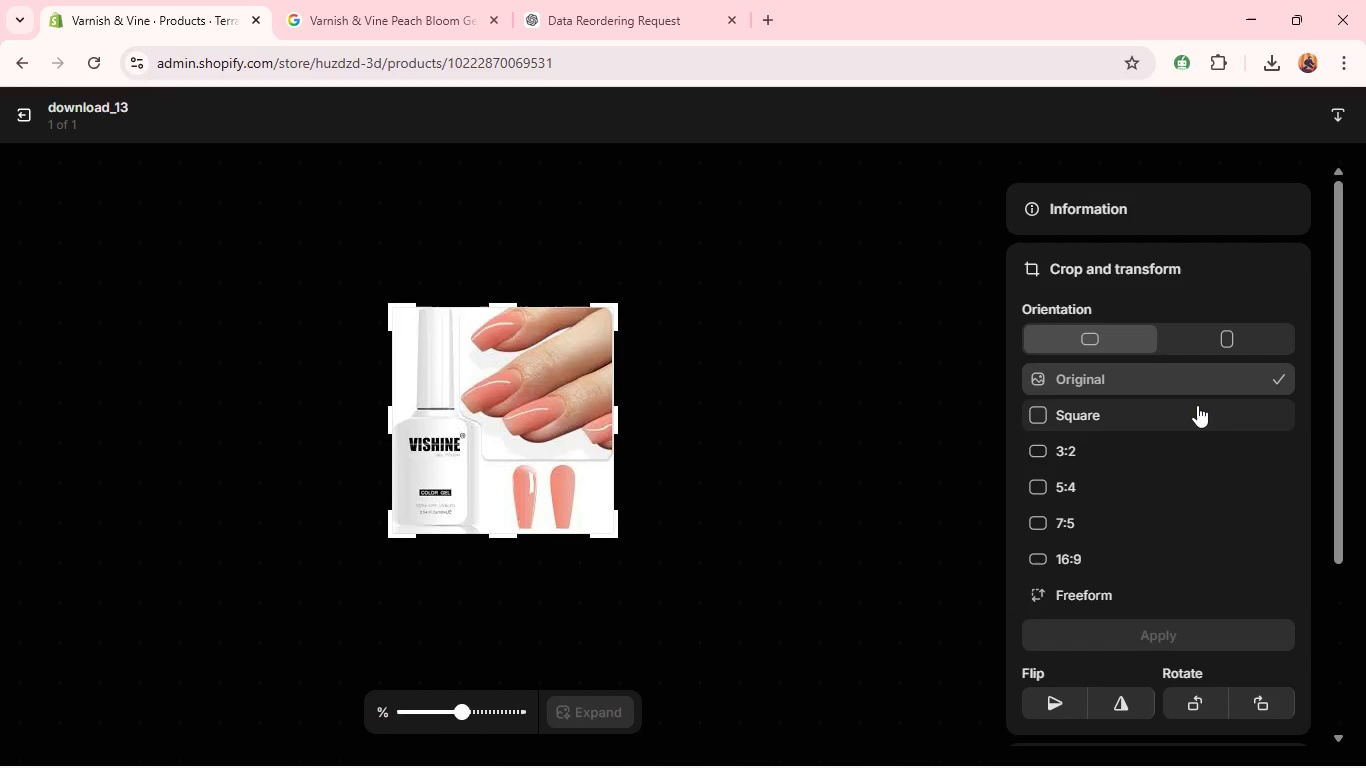 
left_click([1195, 411])
 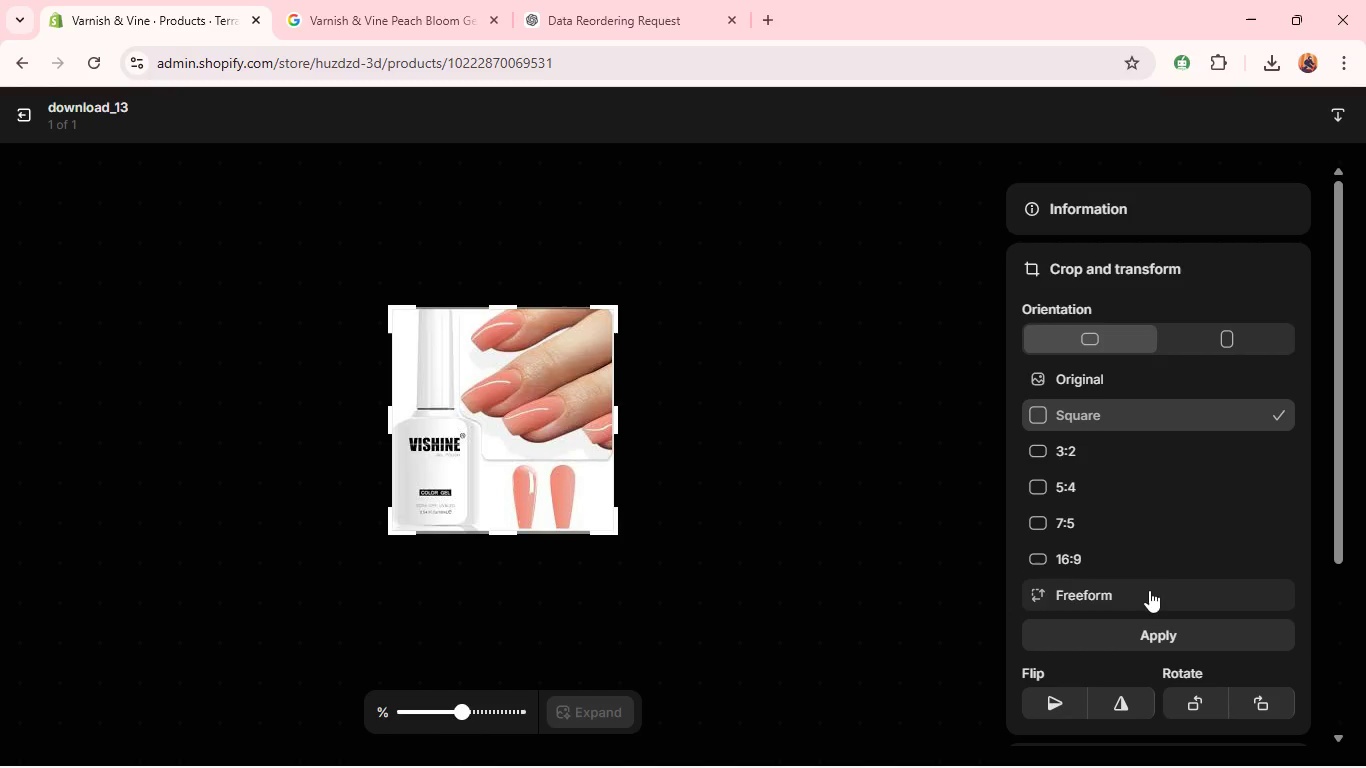 
left_click([1148, 634])
 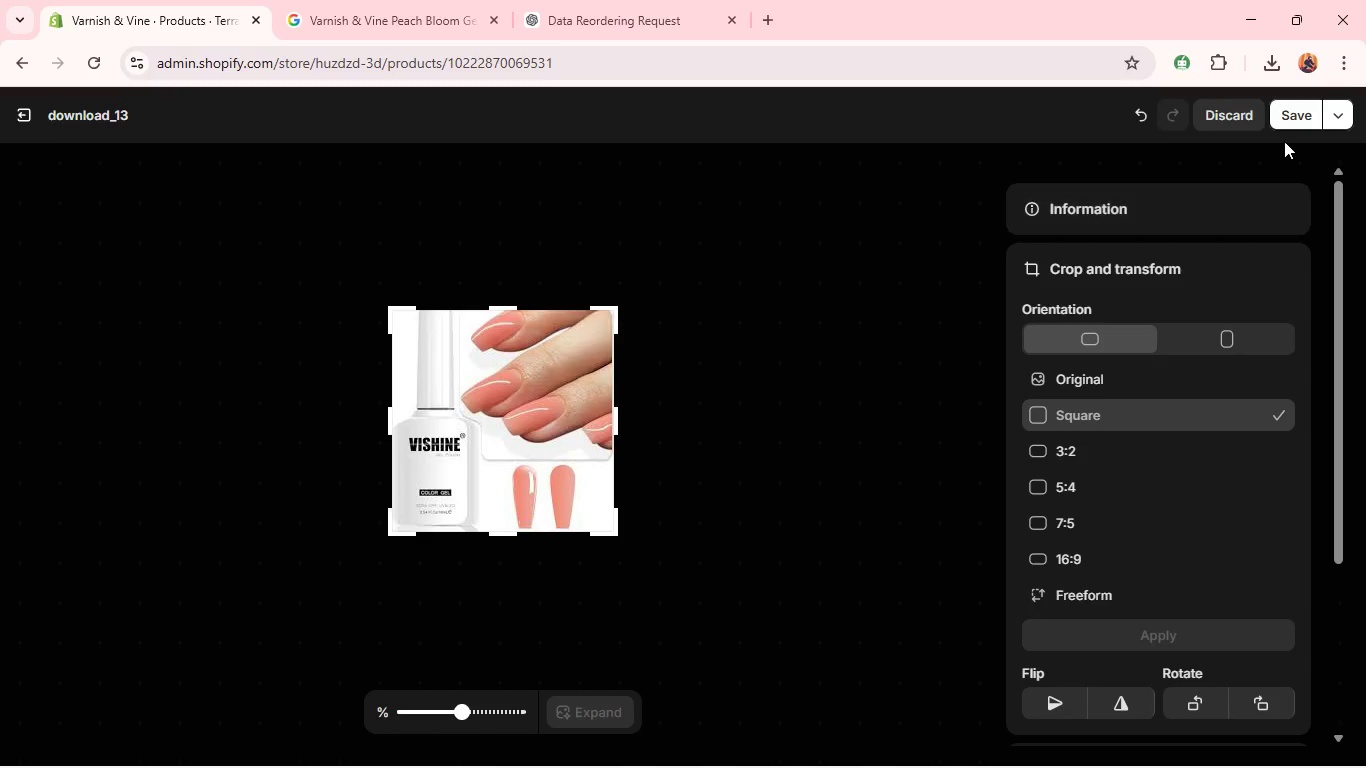 
left_click([1289, 117])
 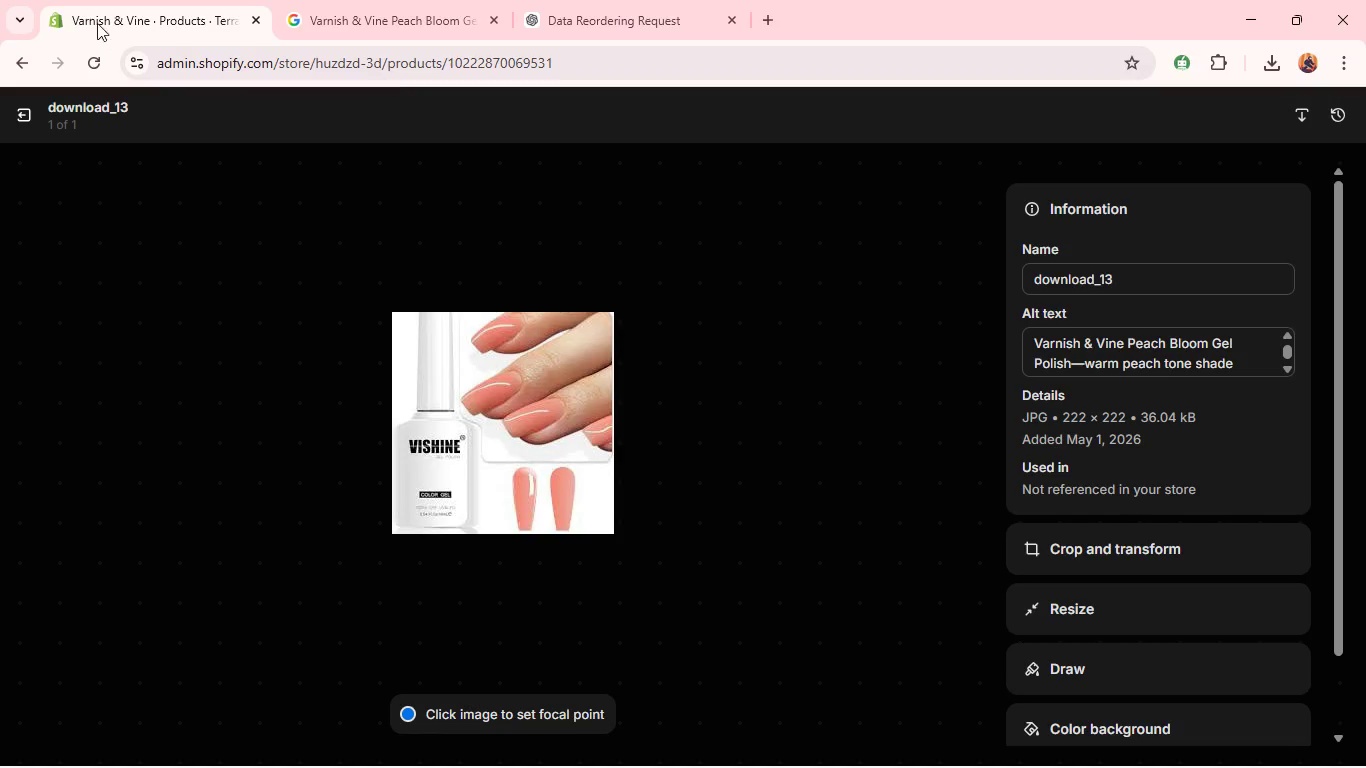 
wait(26.38)
 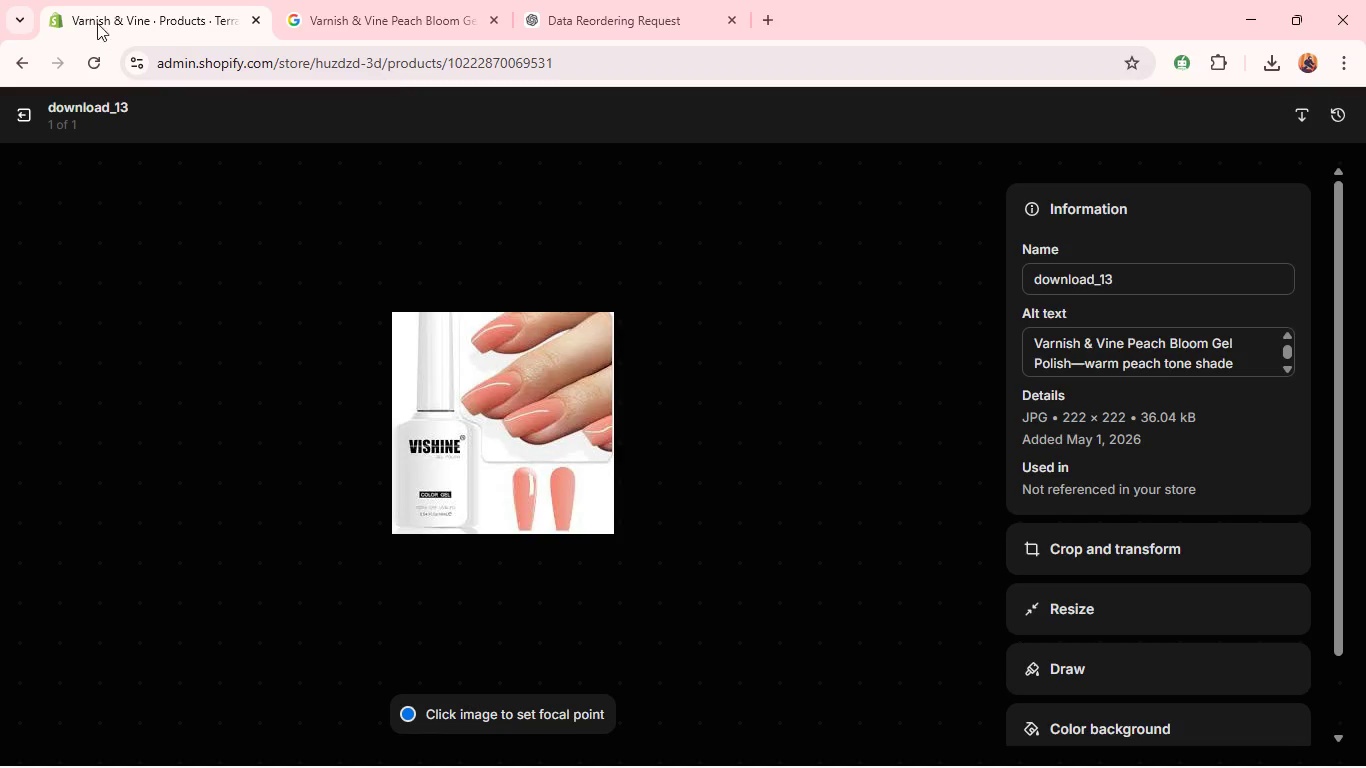 
left_click([23, 111])
 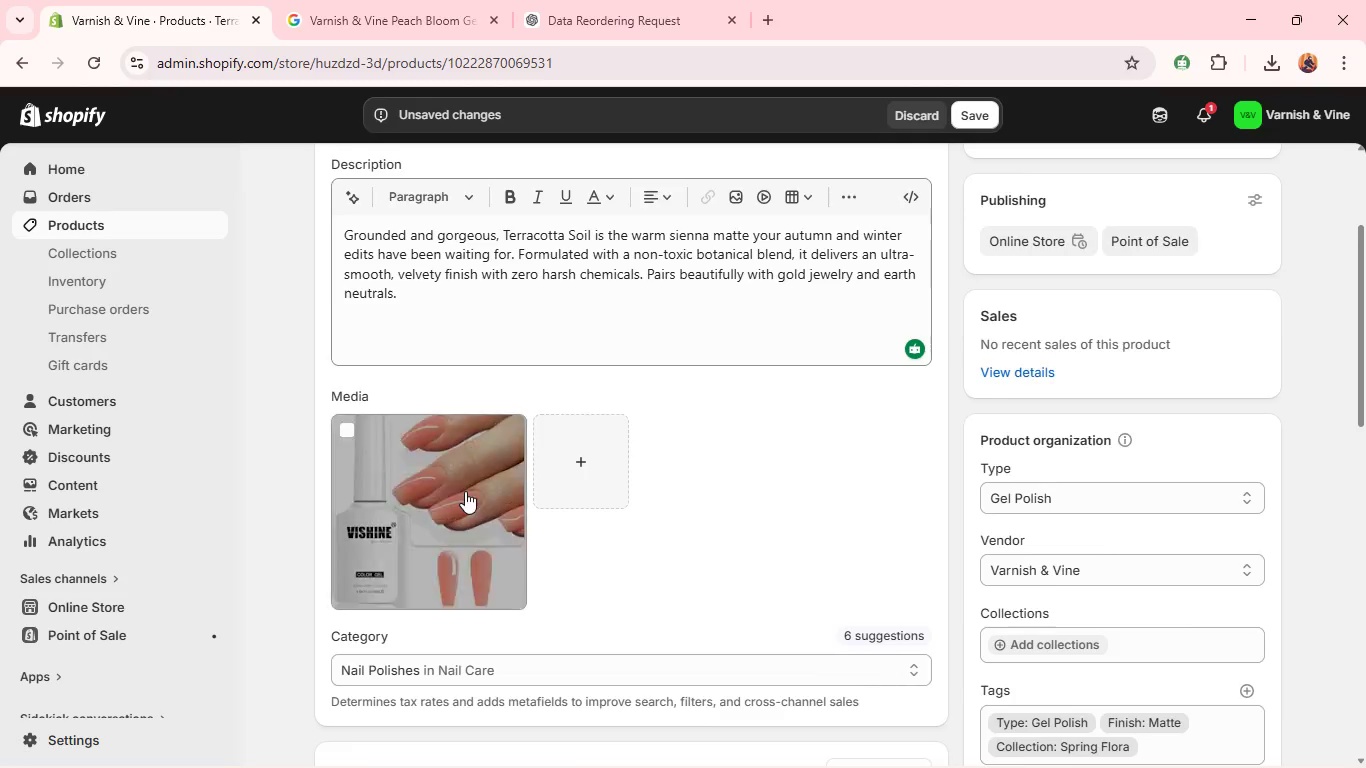 
wait(10.53)
 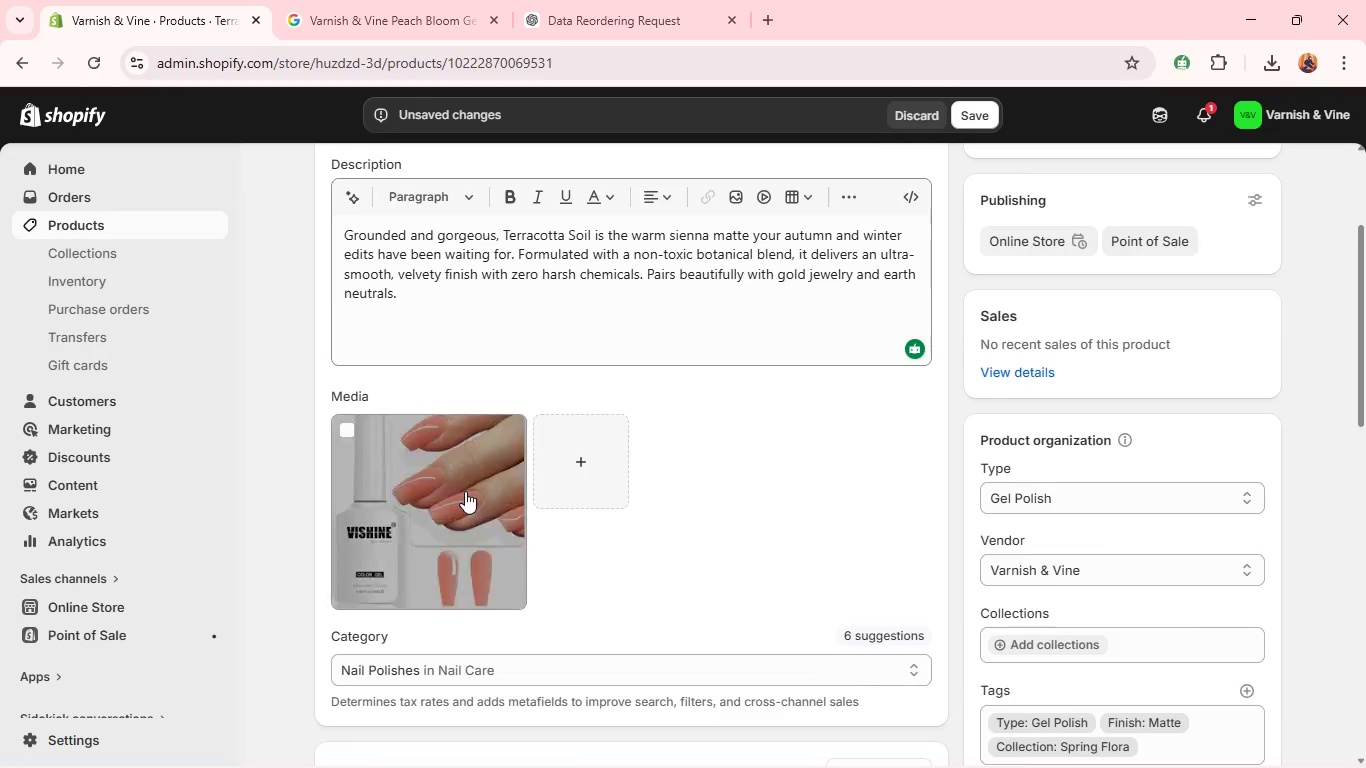 
left_click([398, 538])
 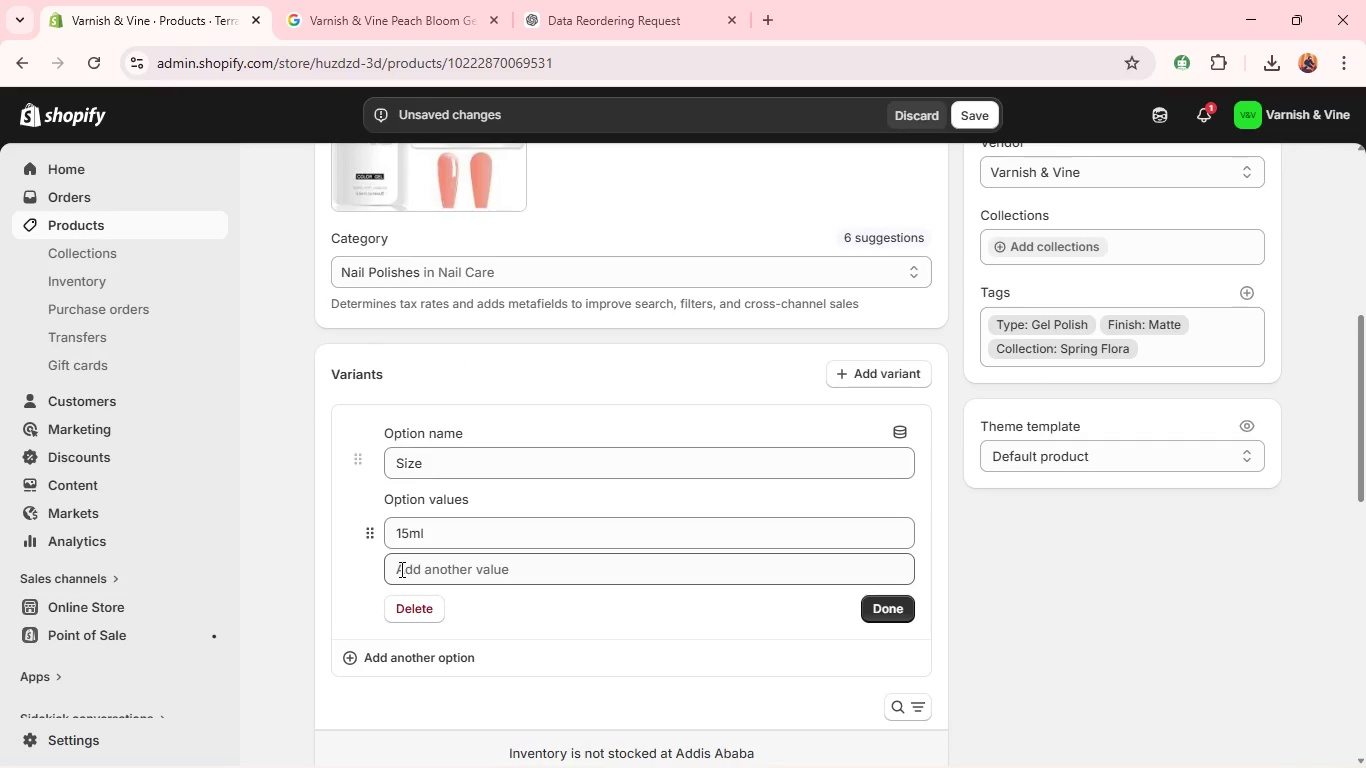 
left_click([410, 534])
 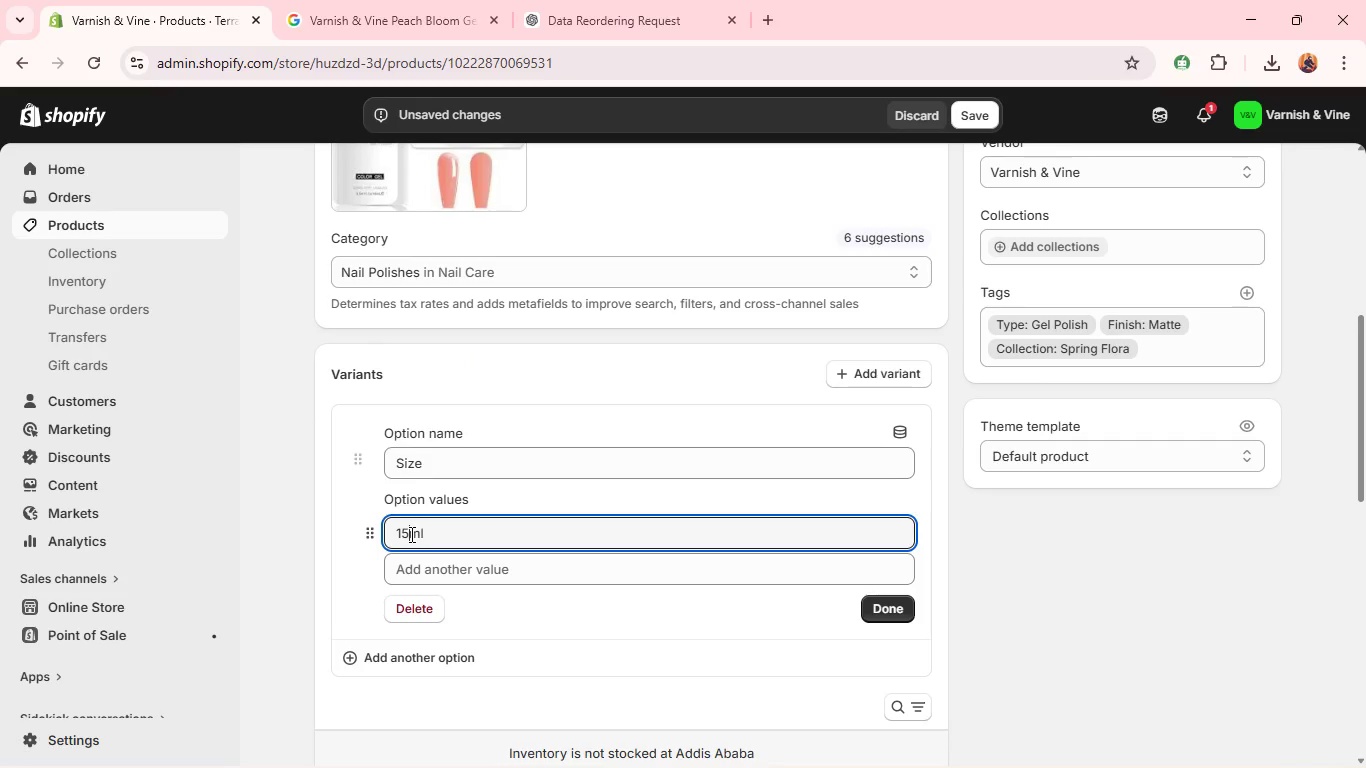 
key(Backspace)
 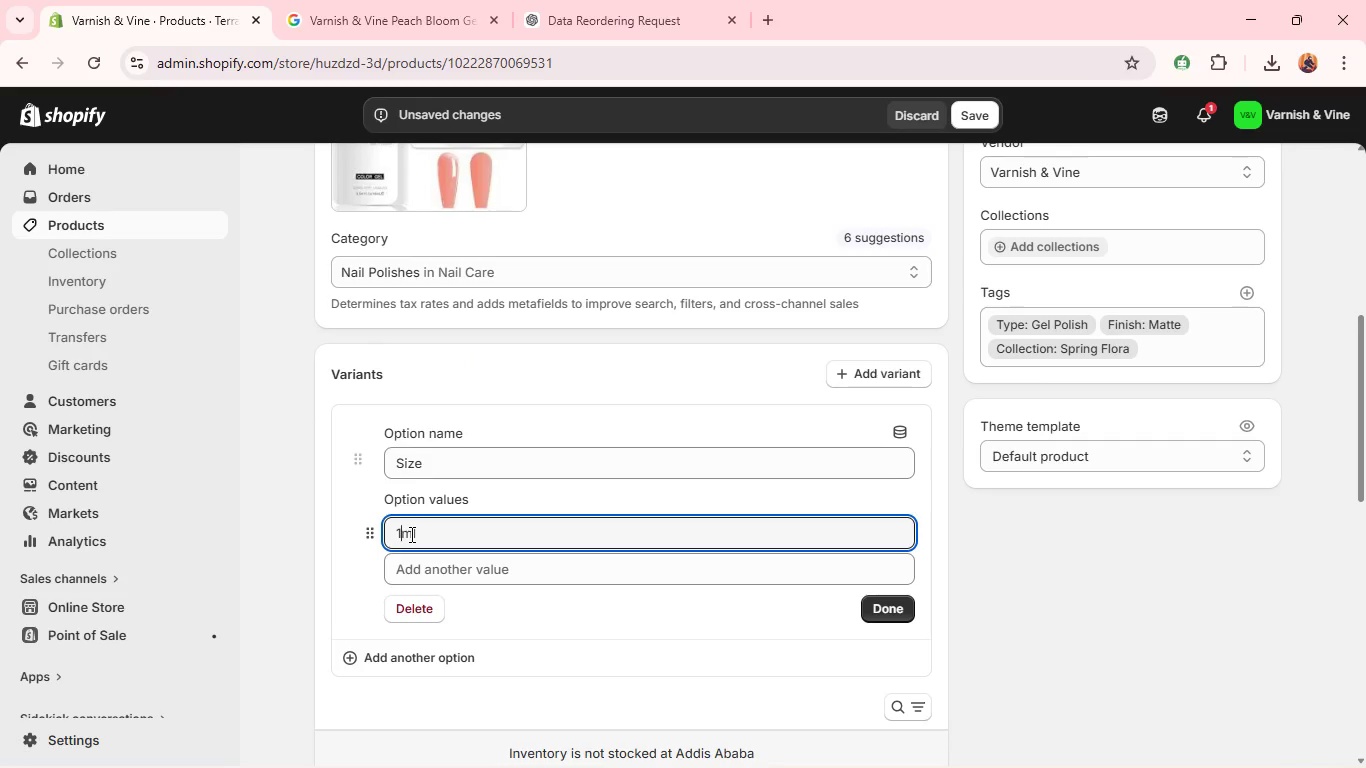 
key(Backspace)
 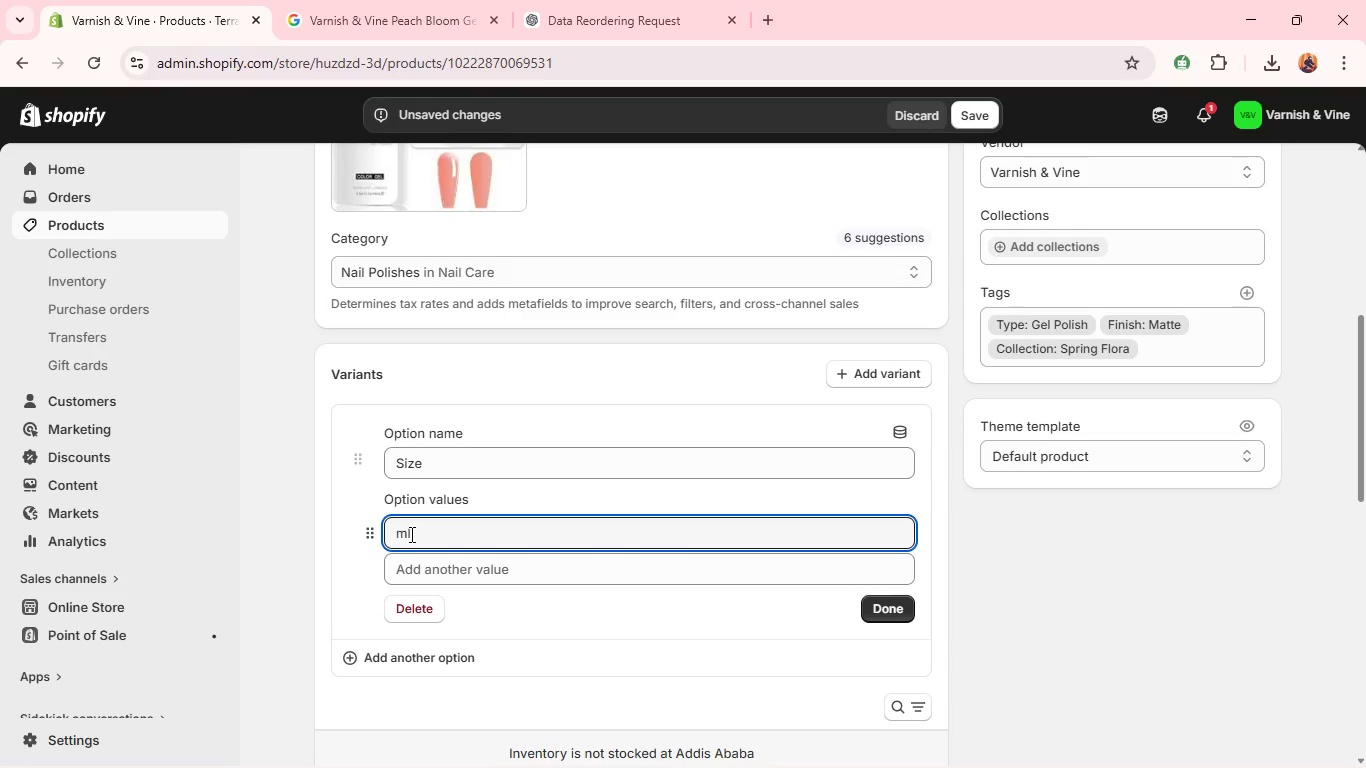 
key(8)
 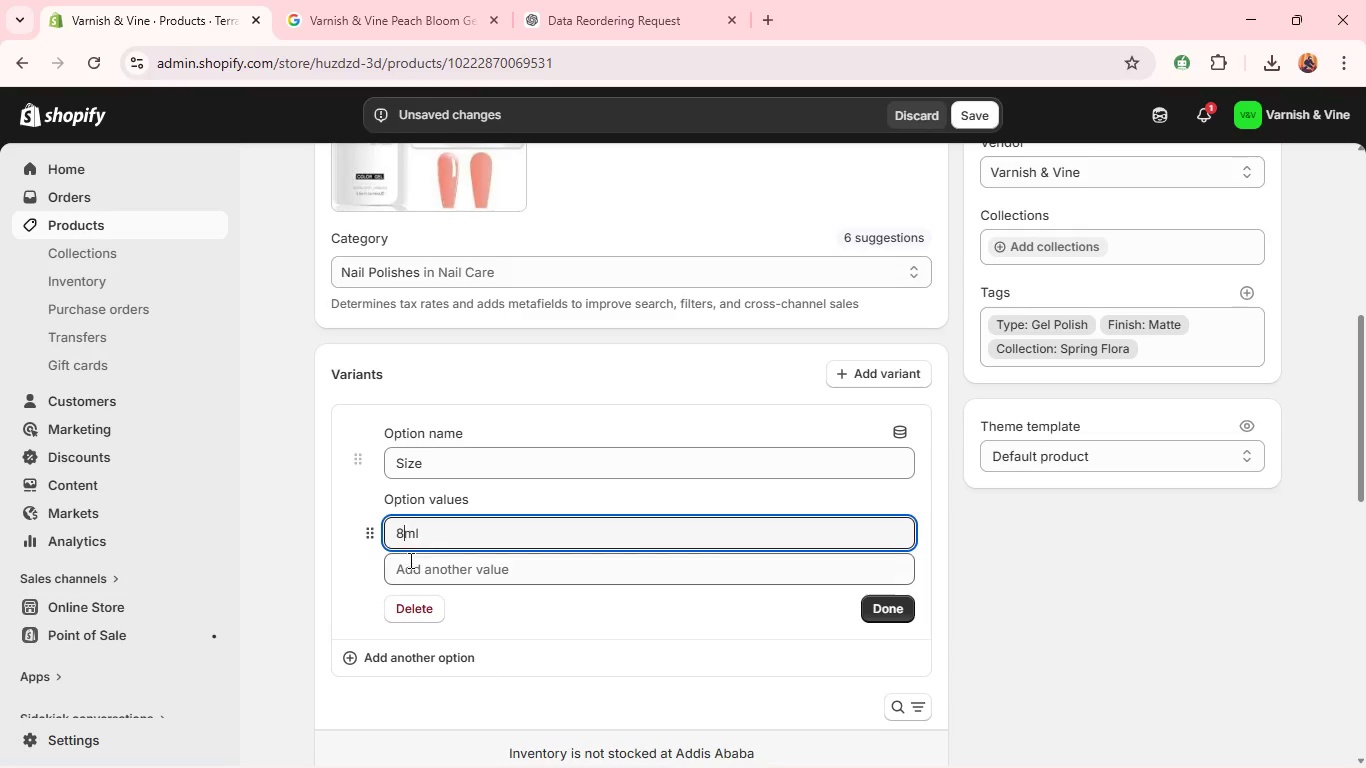 
left_click([408, 568])
 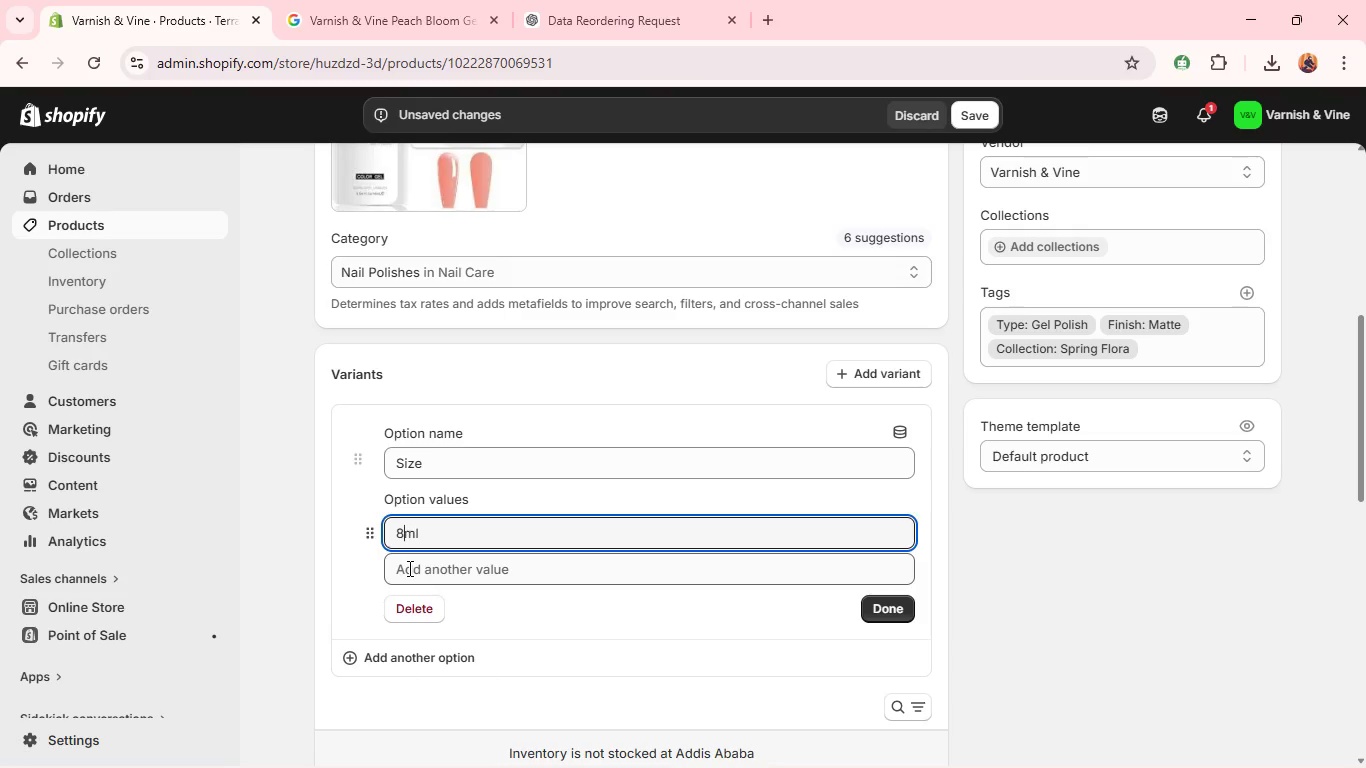 
type(15ml)
 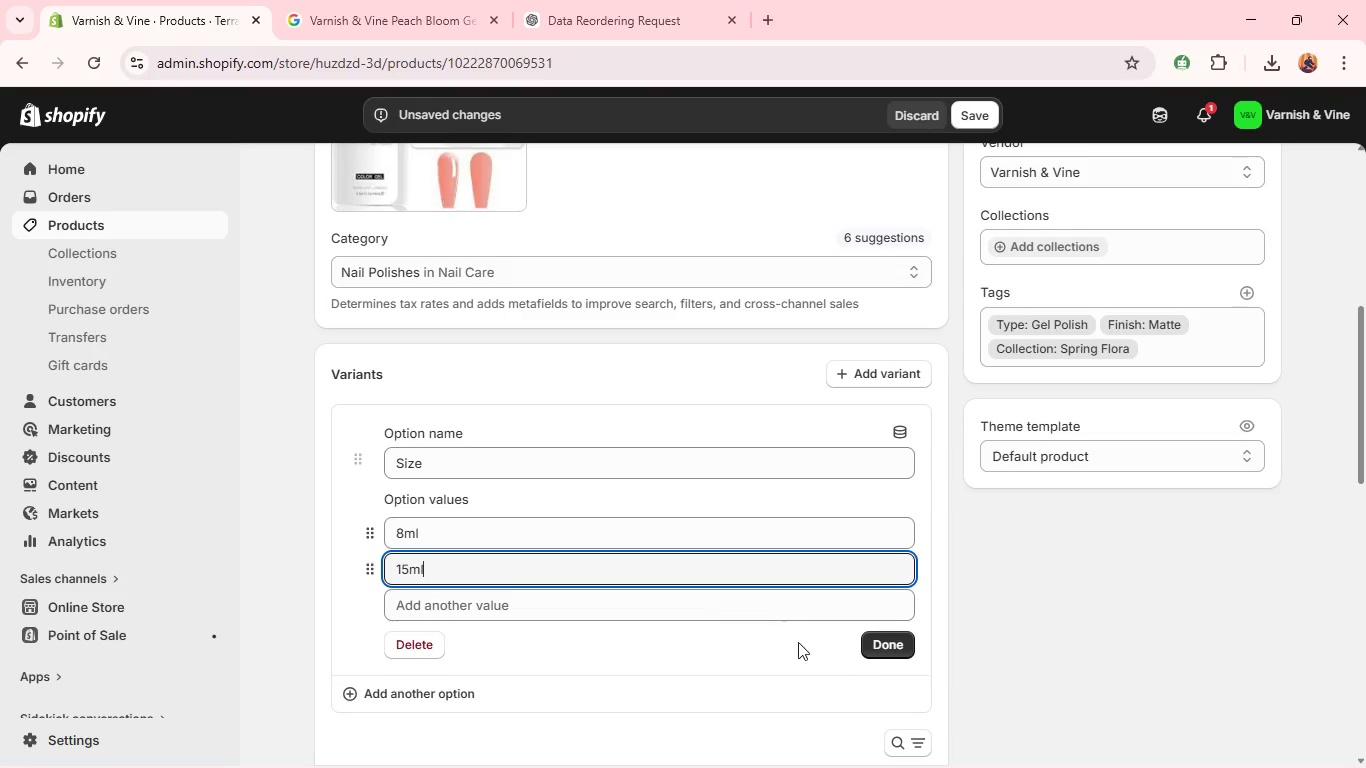 
left_click([885, 649])
 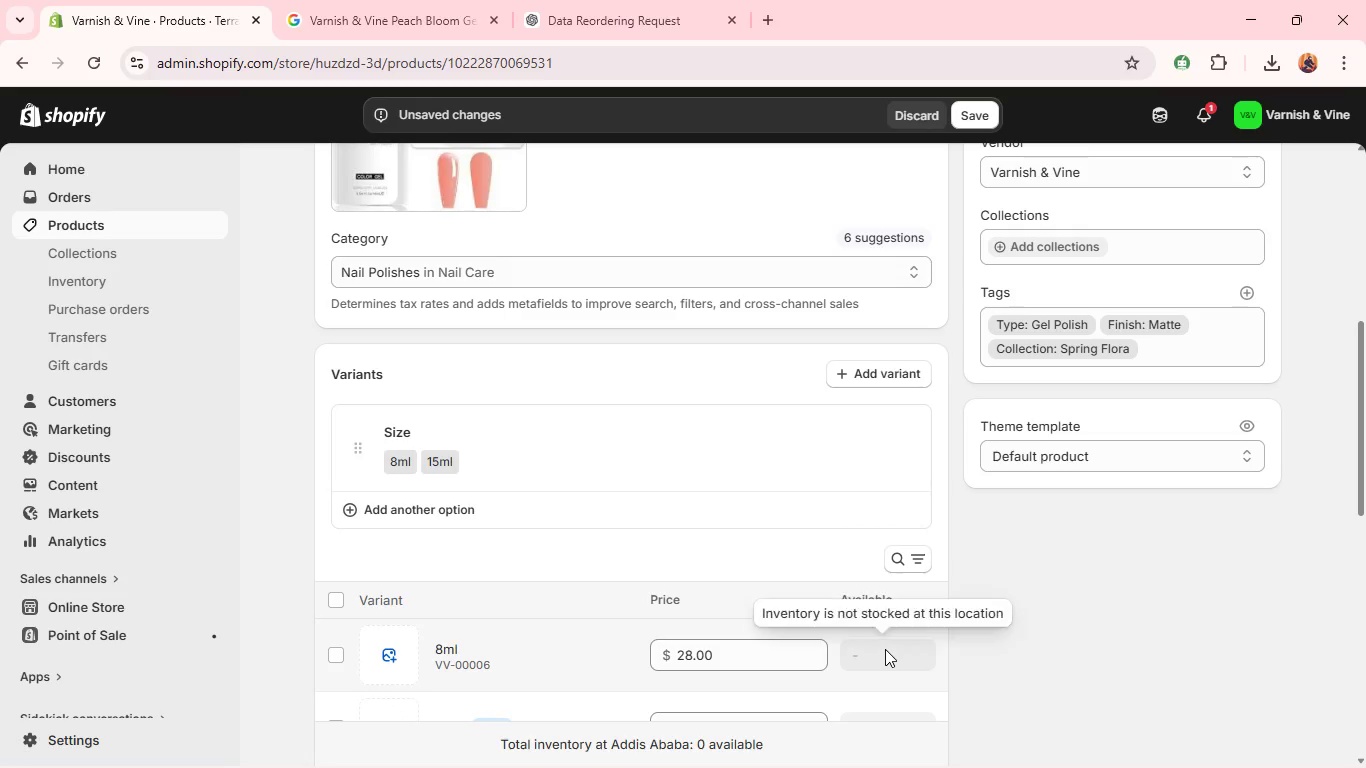 
wait(8.23)
 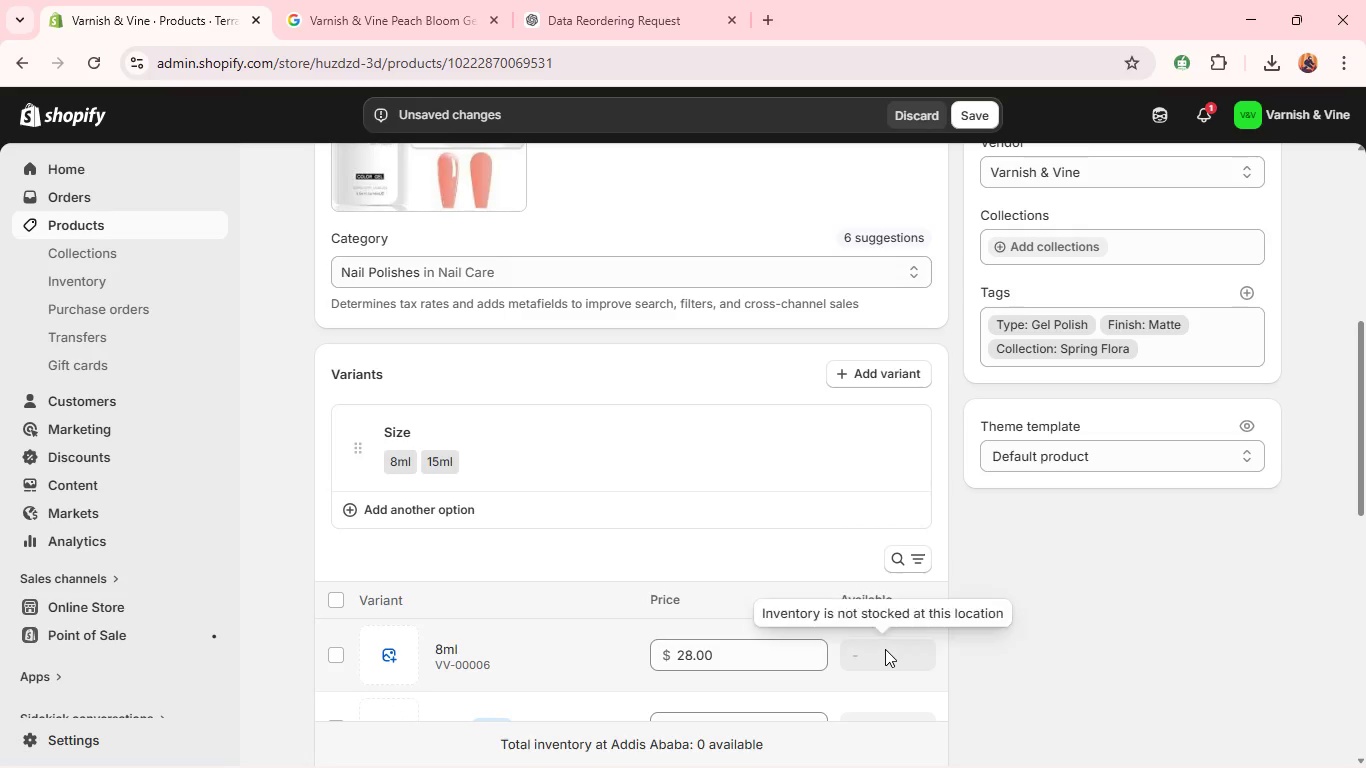 
double_click([700, 498])
 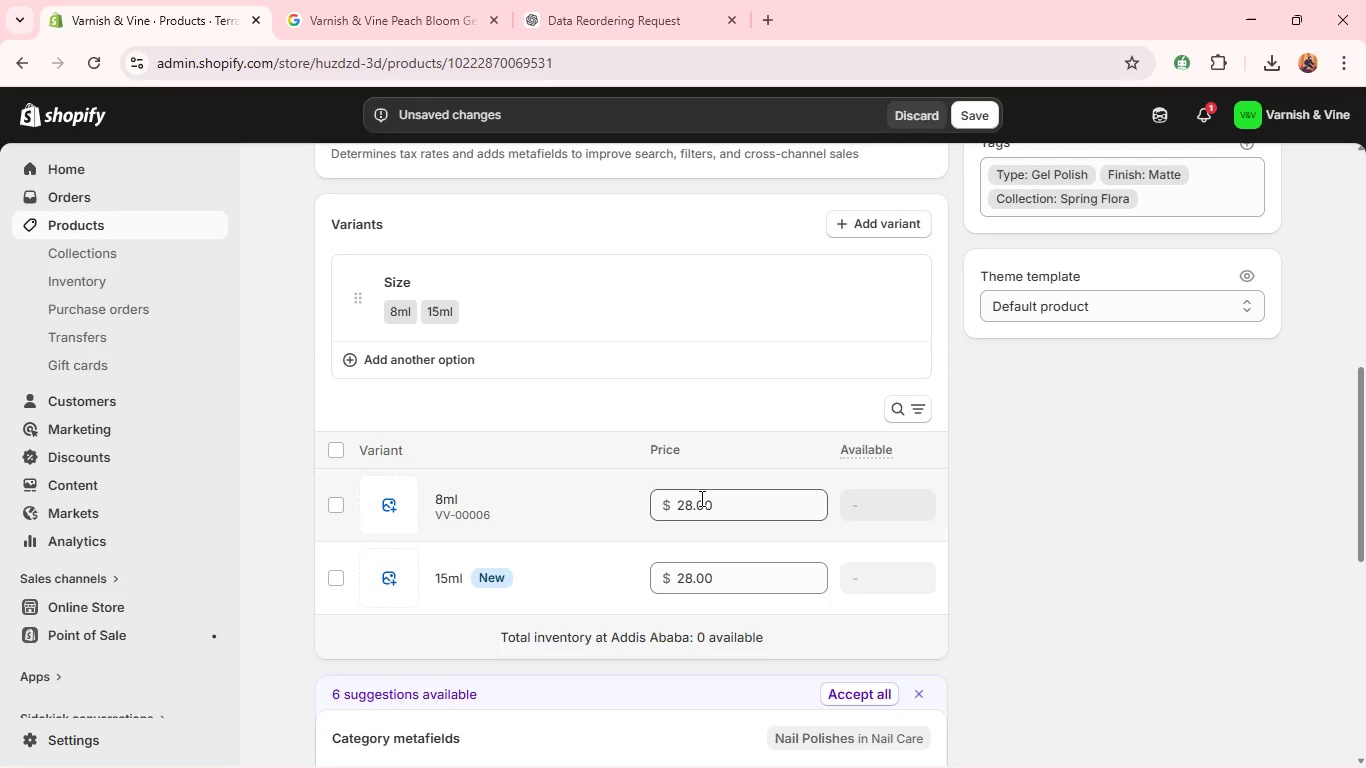 
triple_click([700, 498])
 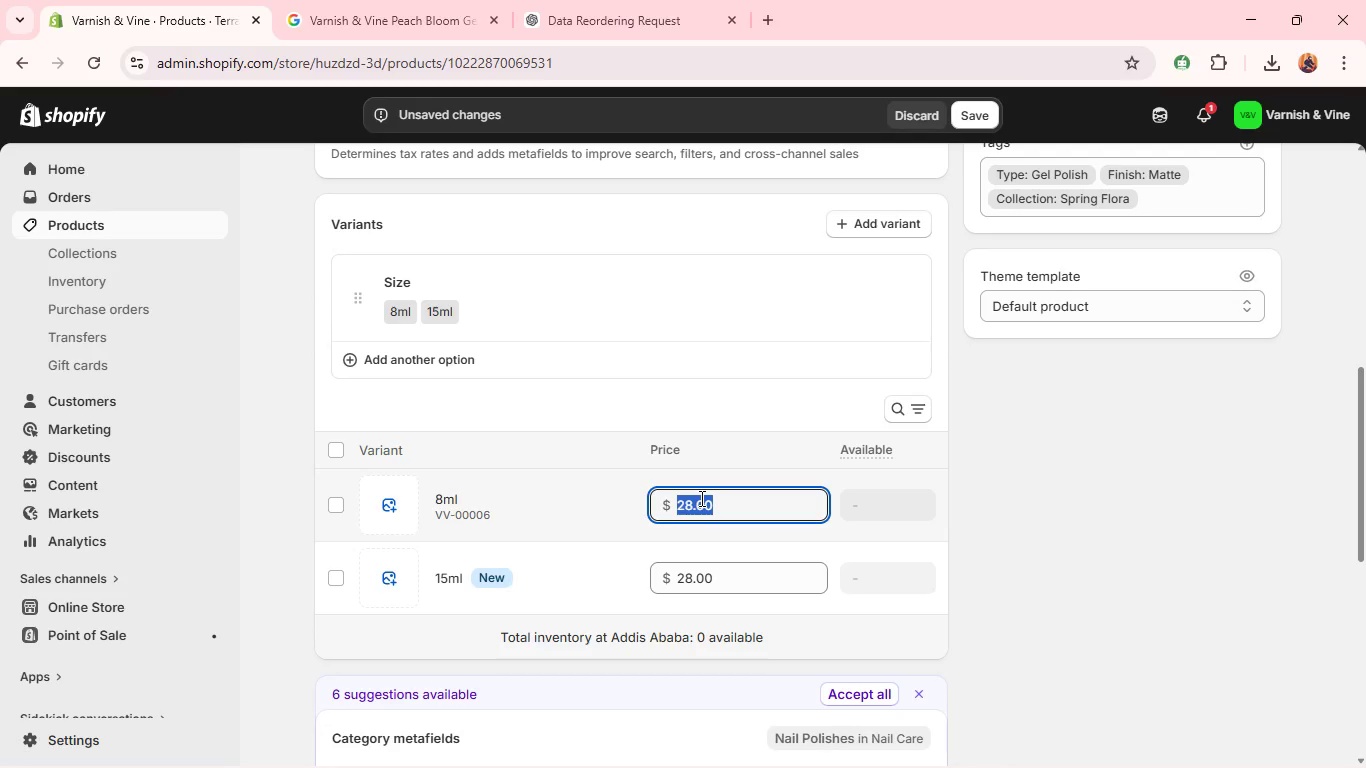 
type(16)
 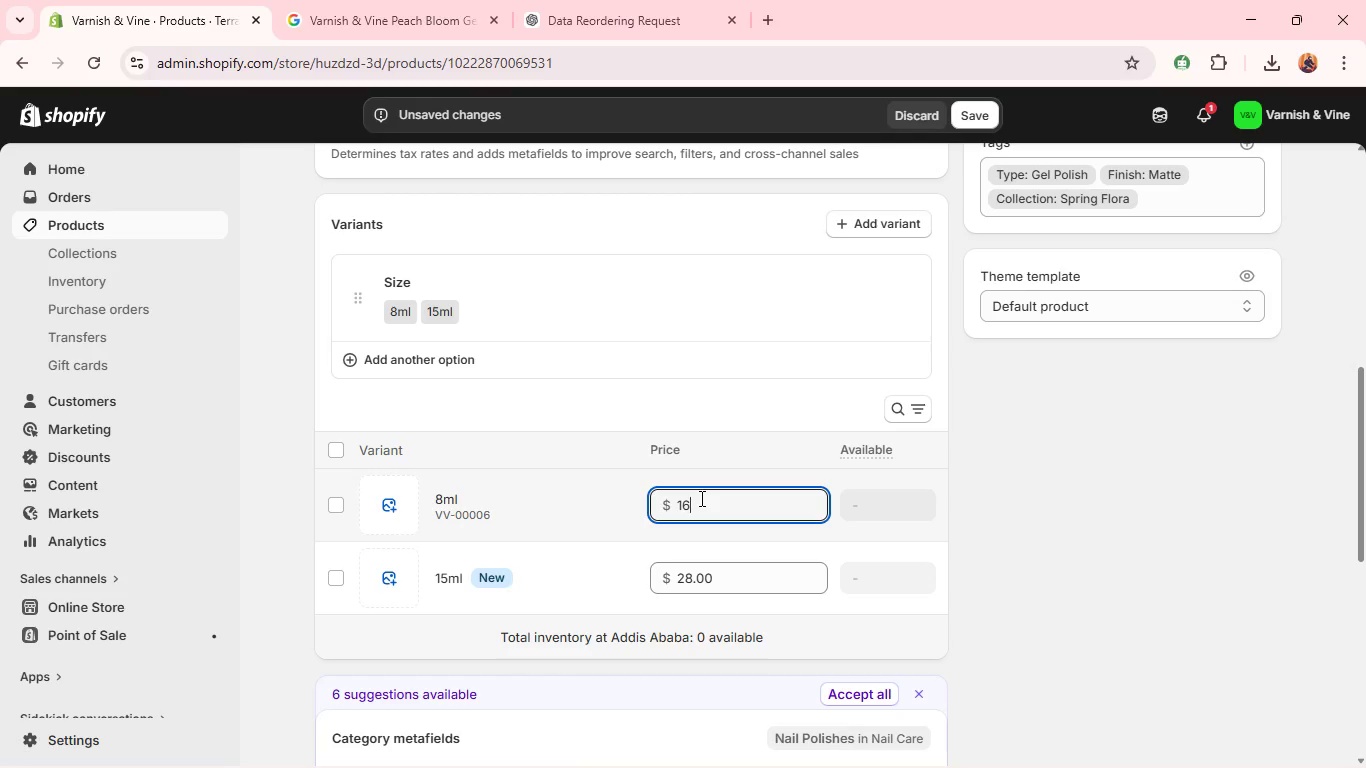 
type(.00)
 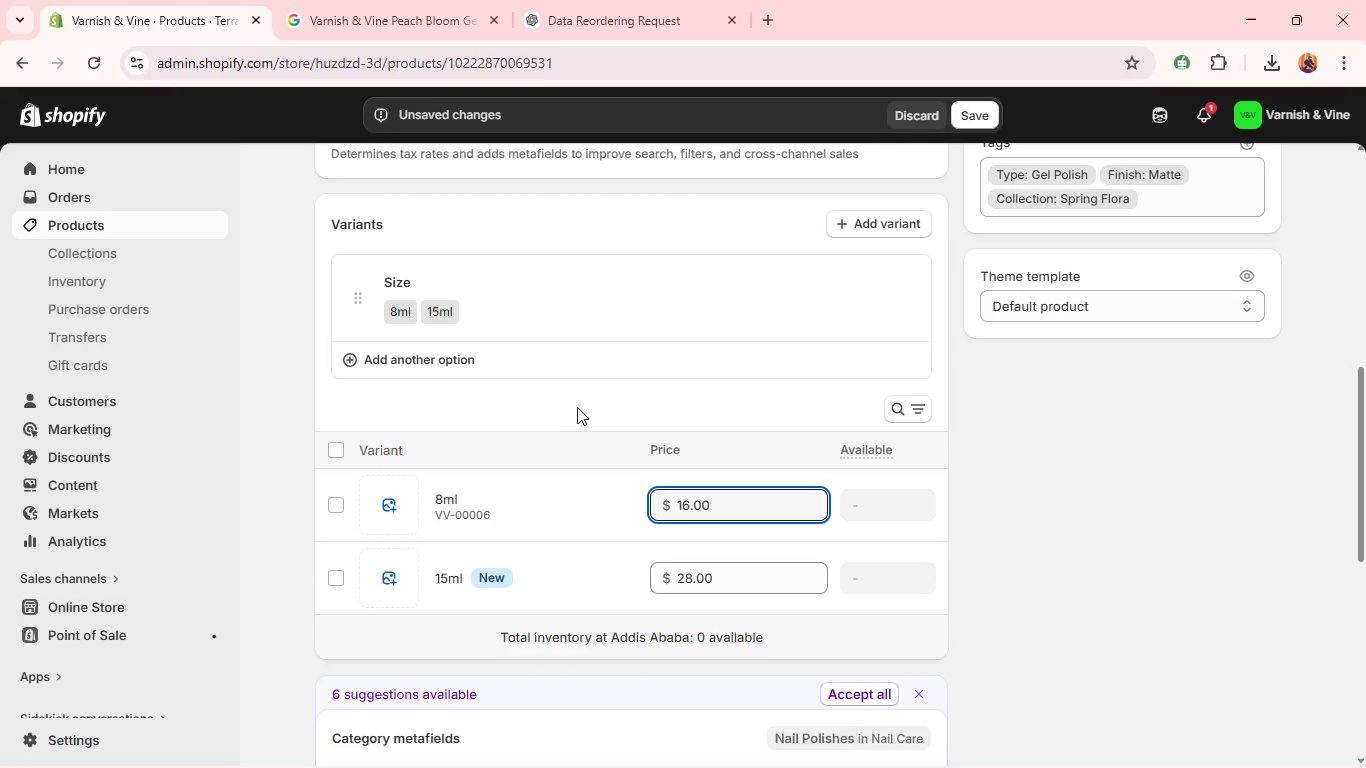 
left_click([587, 392])
 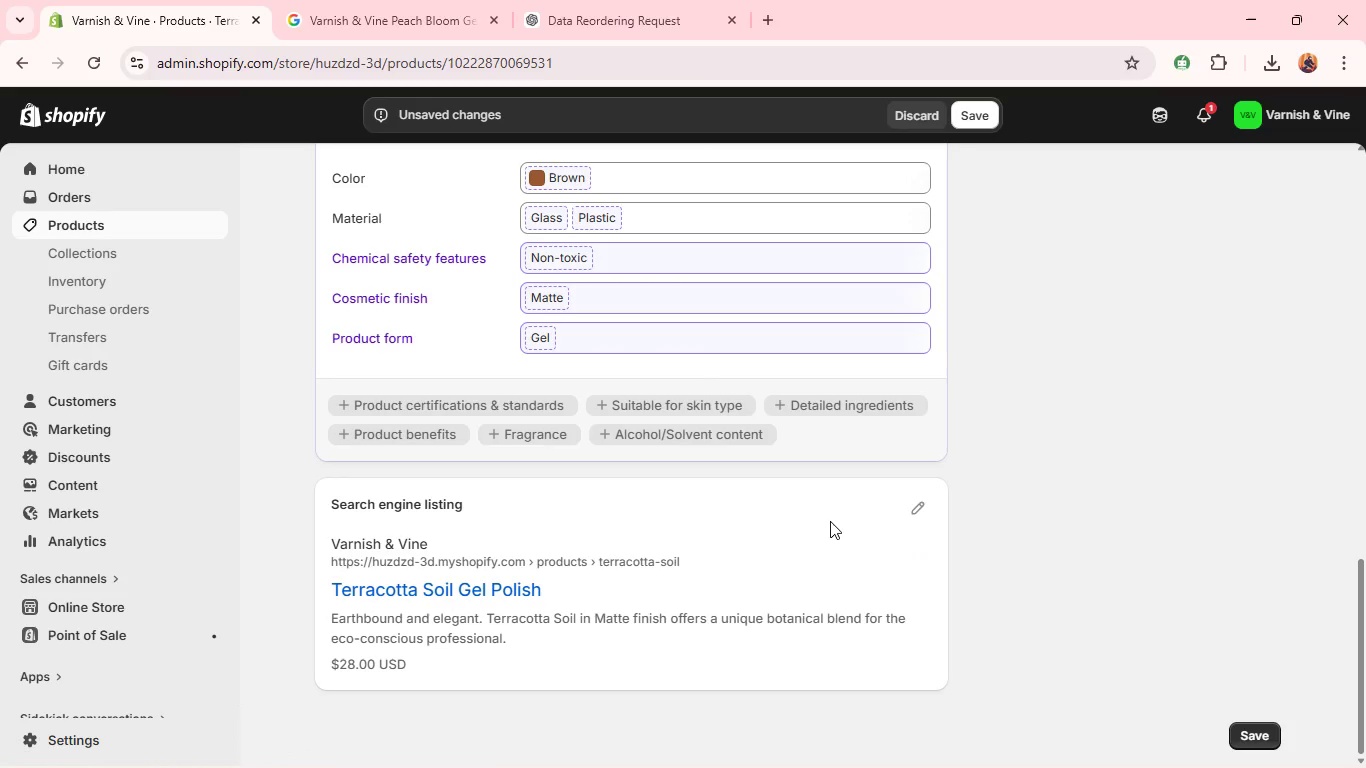 
wait(6.06)
 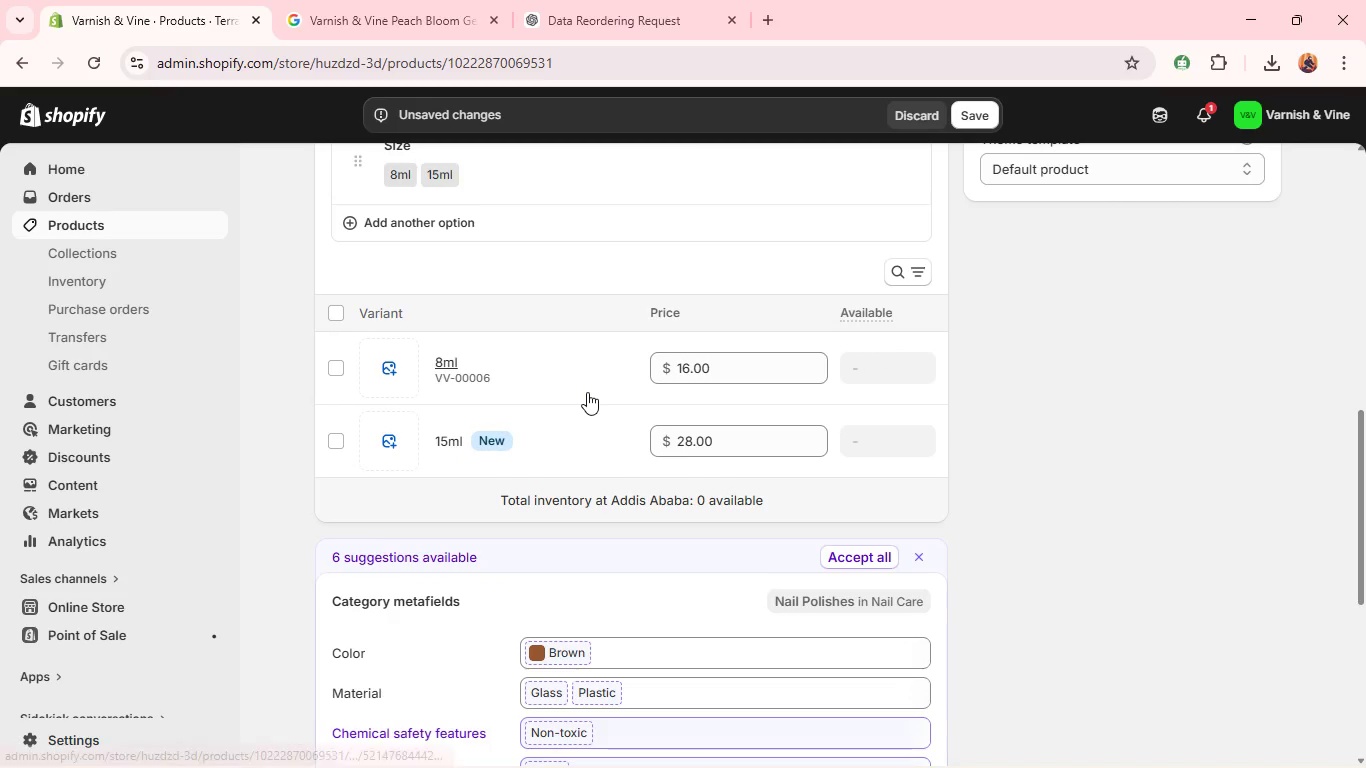 
left_click([911, 515])
 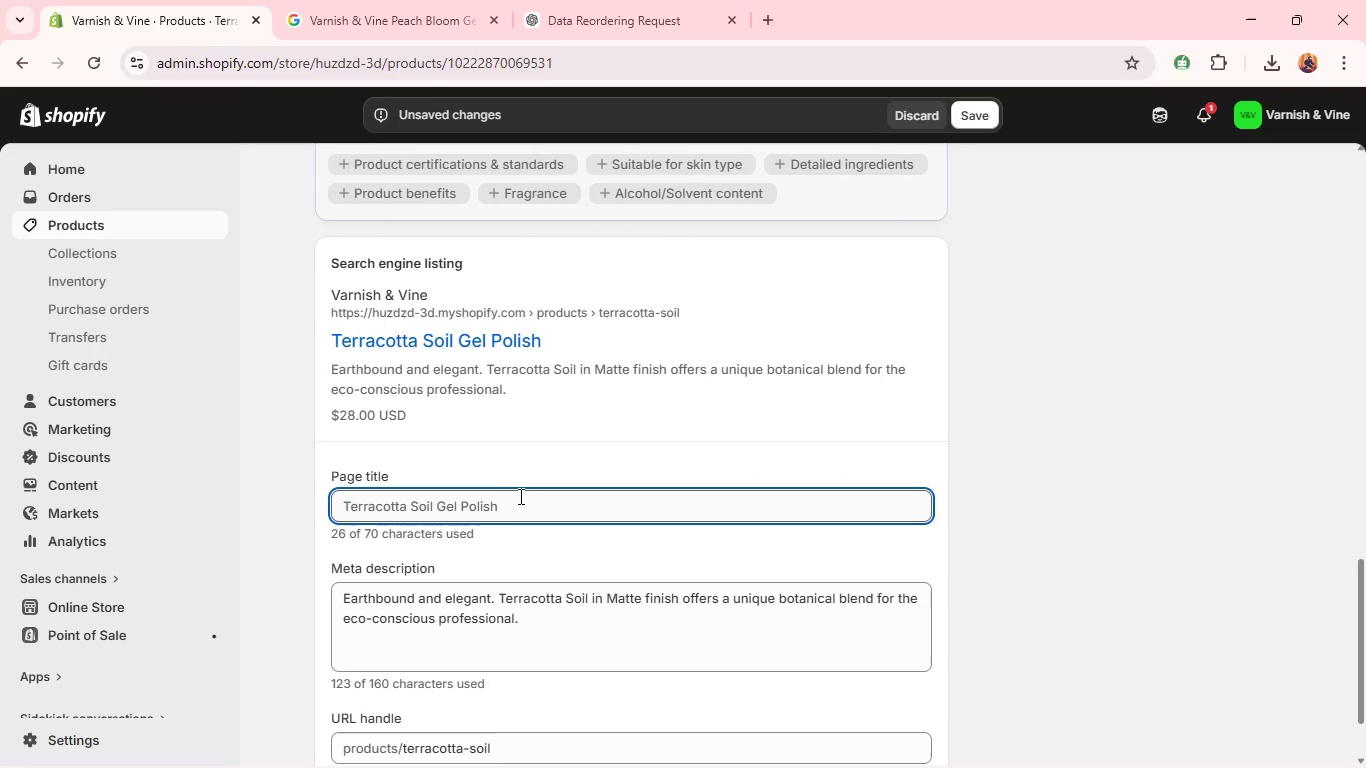 
wait(6.52)
 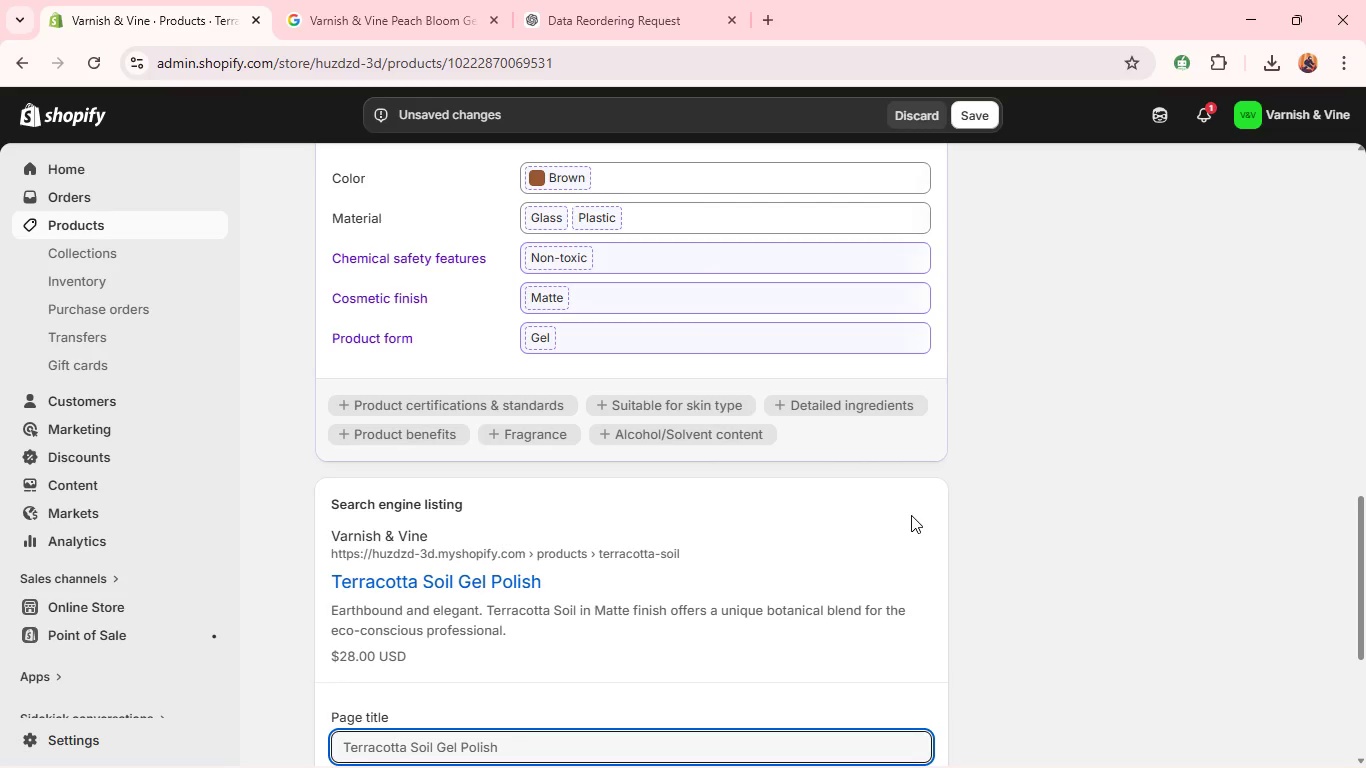 
left_click([546, 504])
 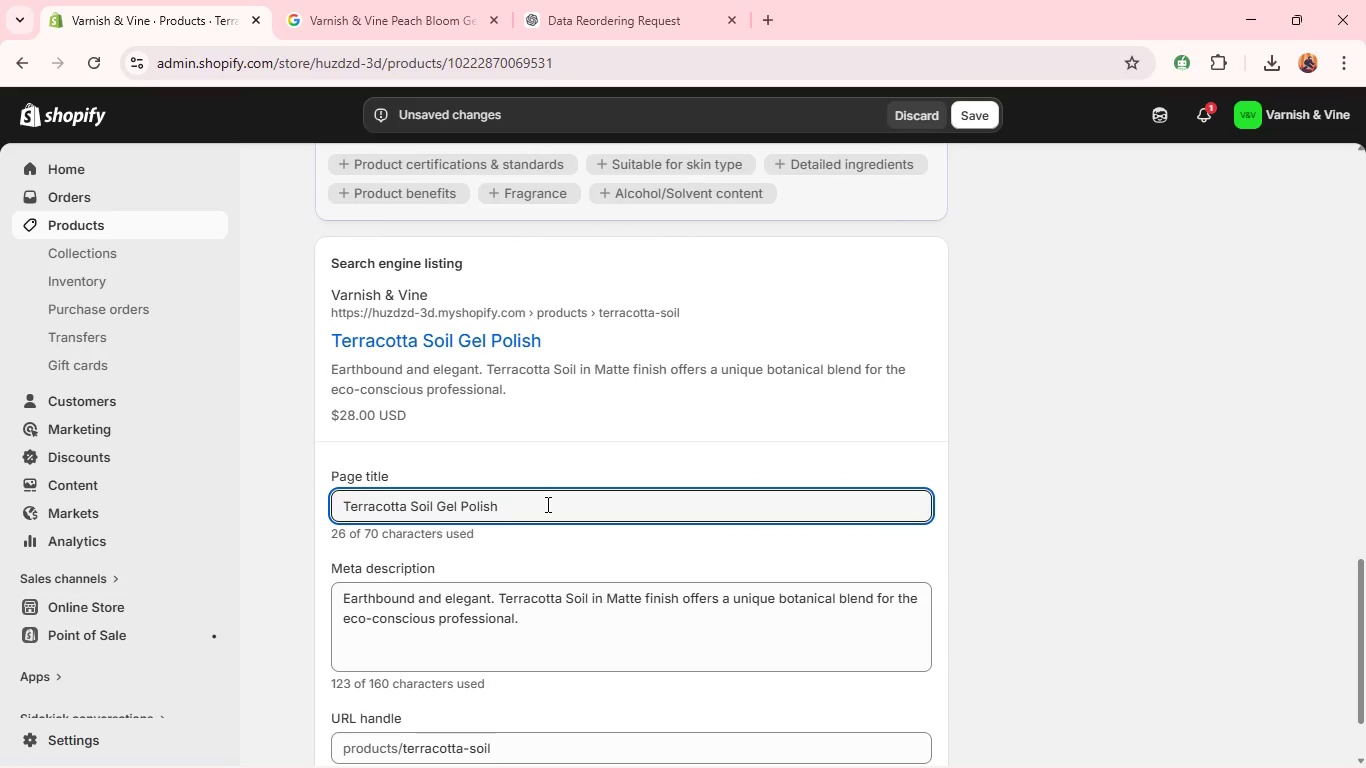 
key(Space)
 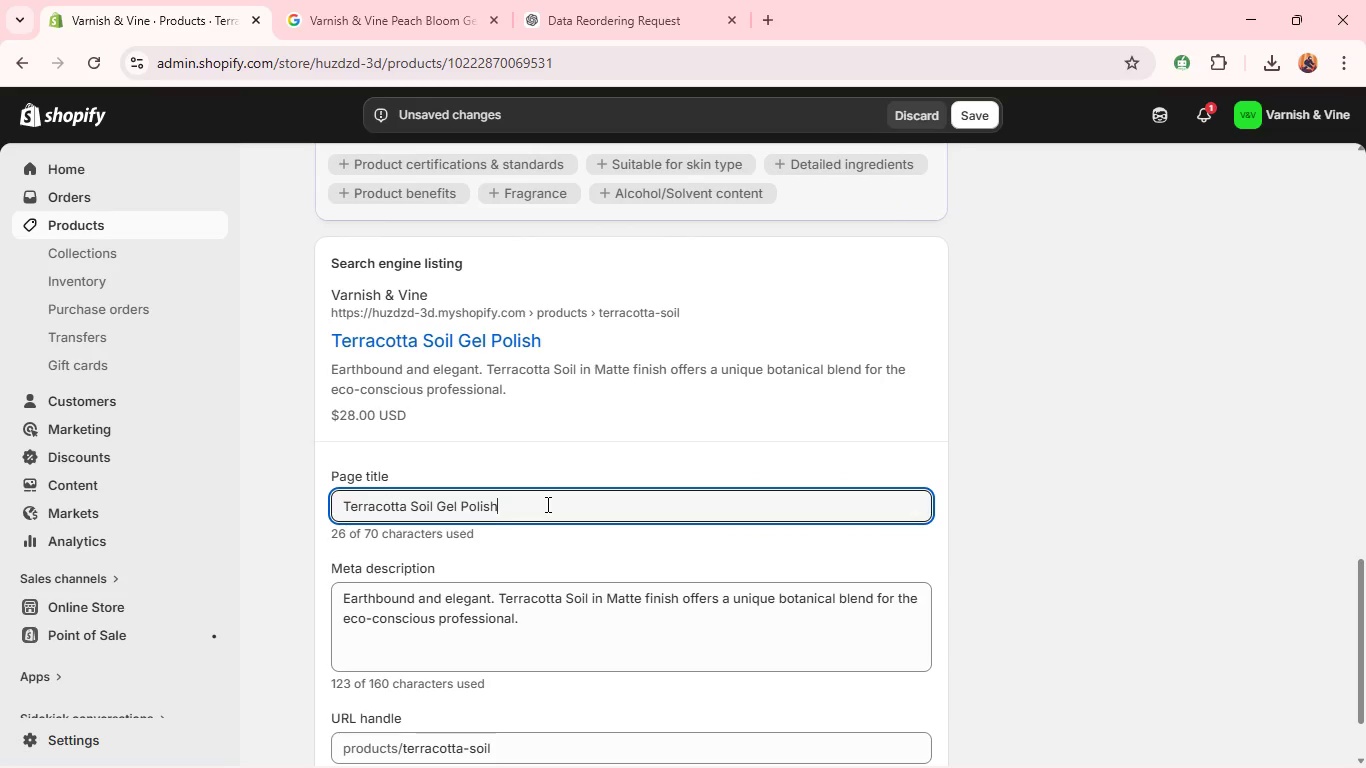 
key(Control+ControlLeft)
 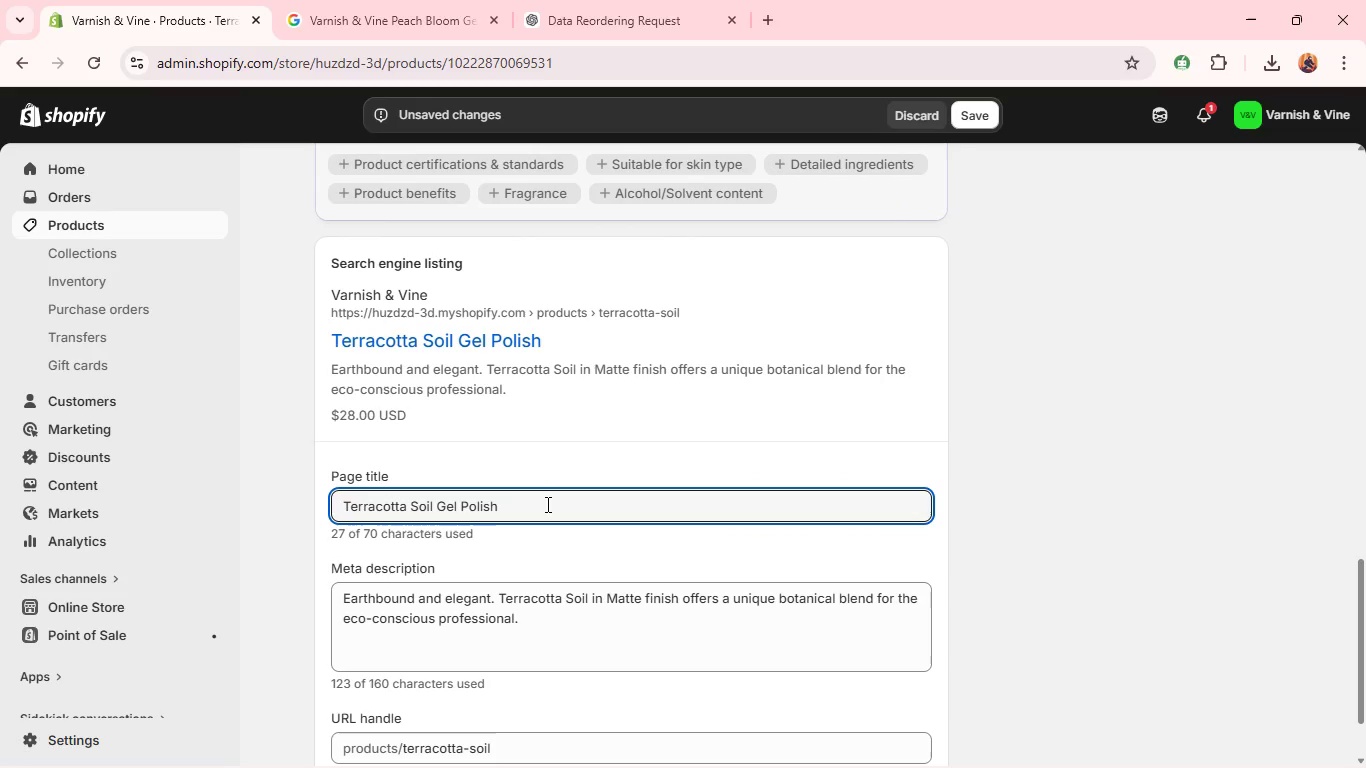 
type(| Varnish & Vine)
 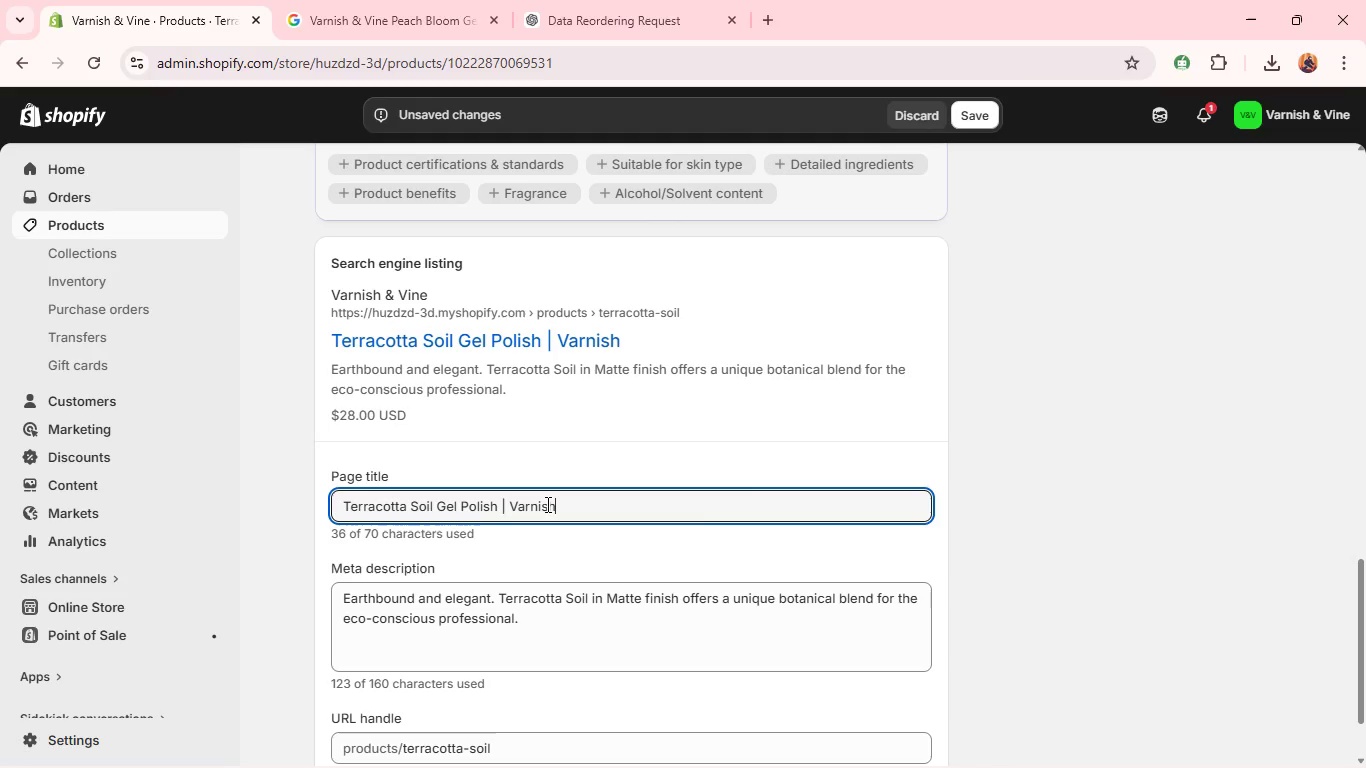 
double_click([463, 617])
 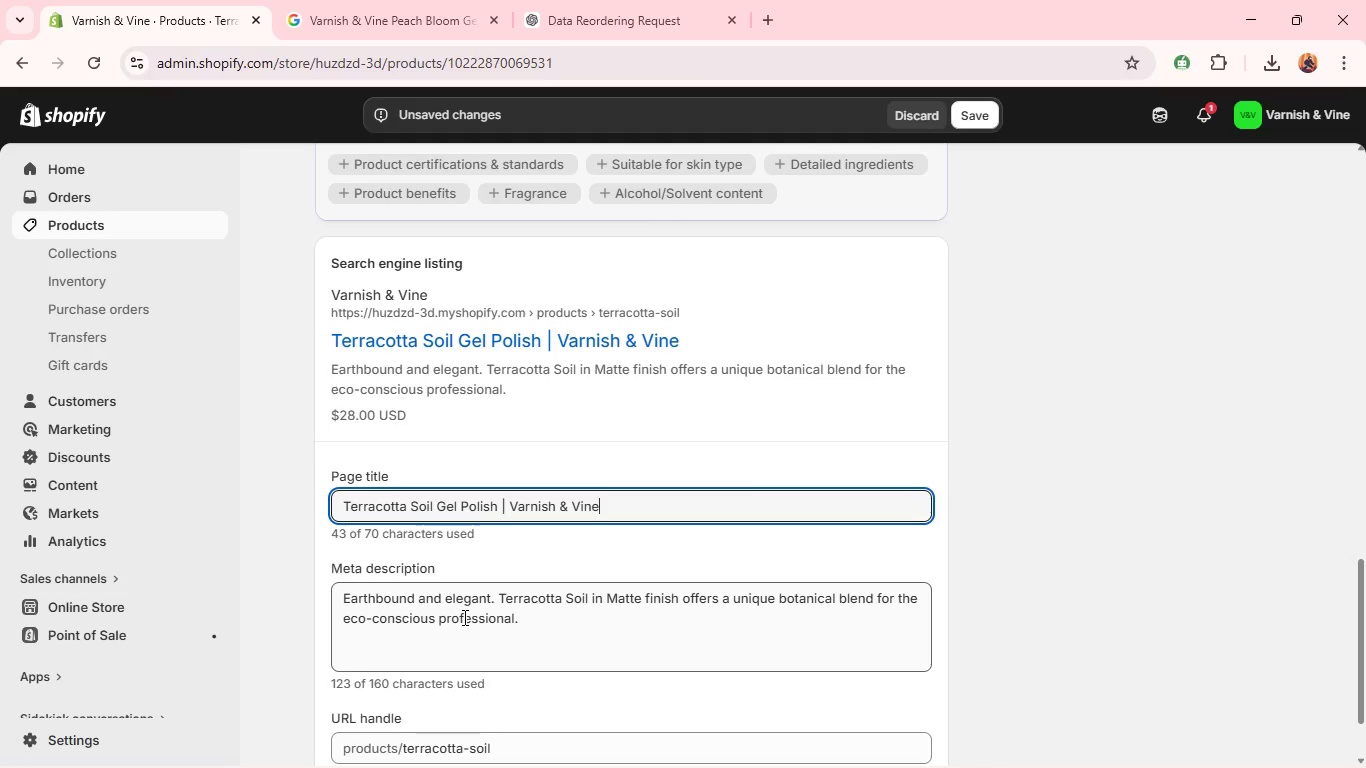 
triple_click([463, 617])
 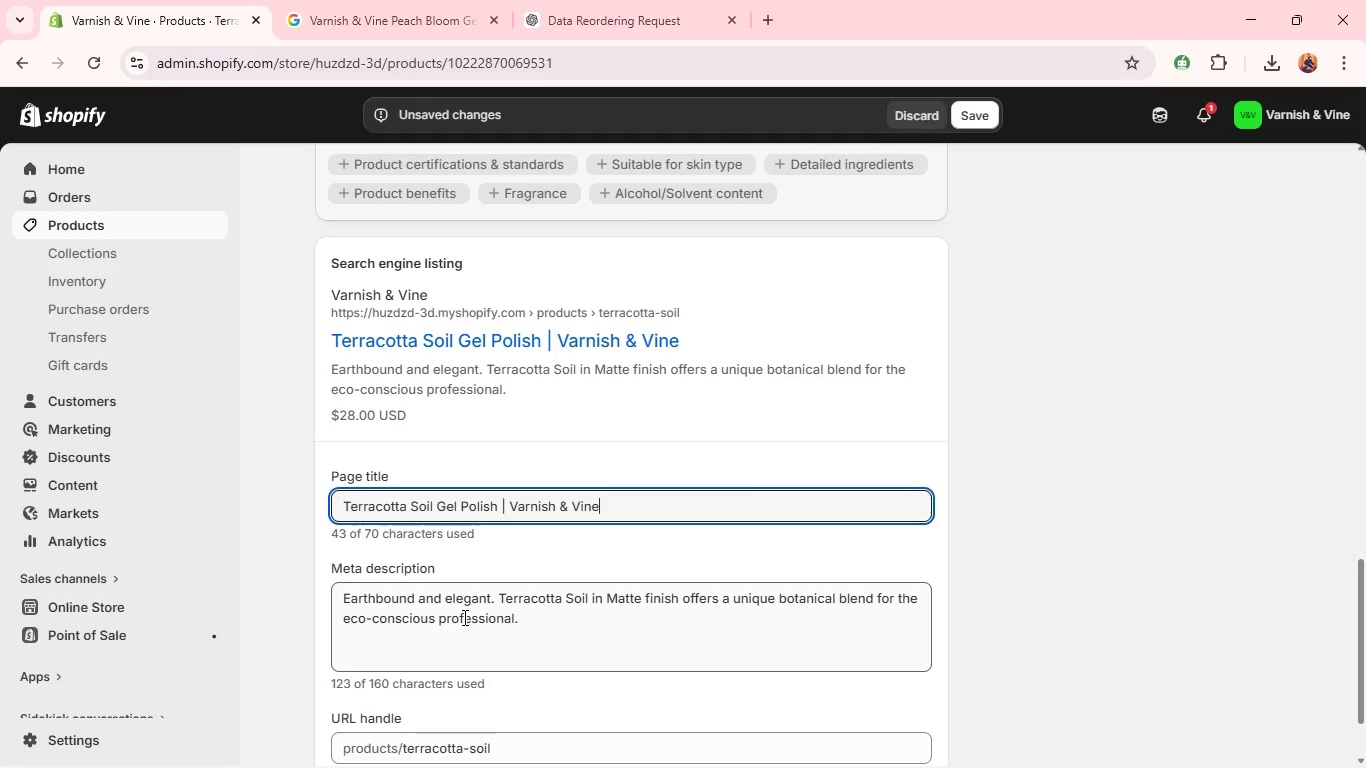 
triple_click([463, 617])
 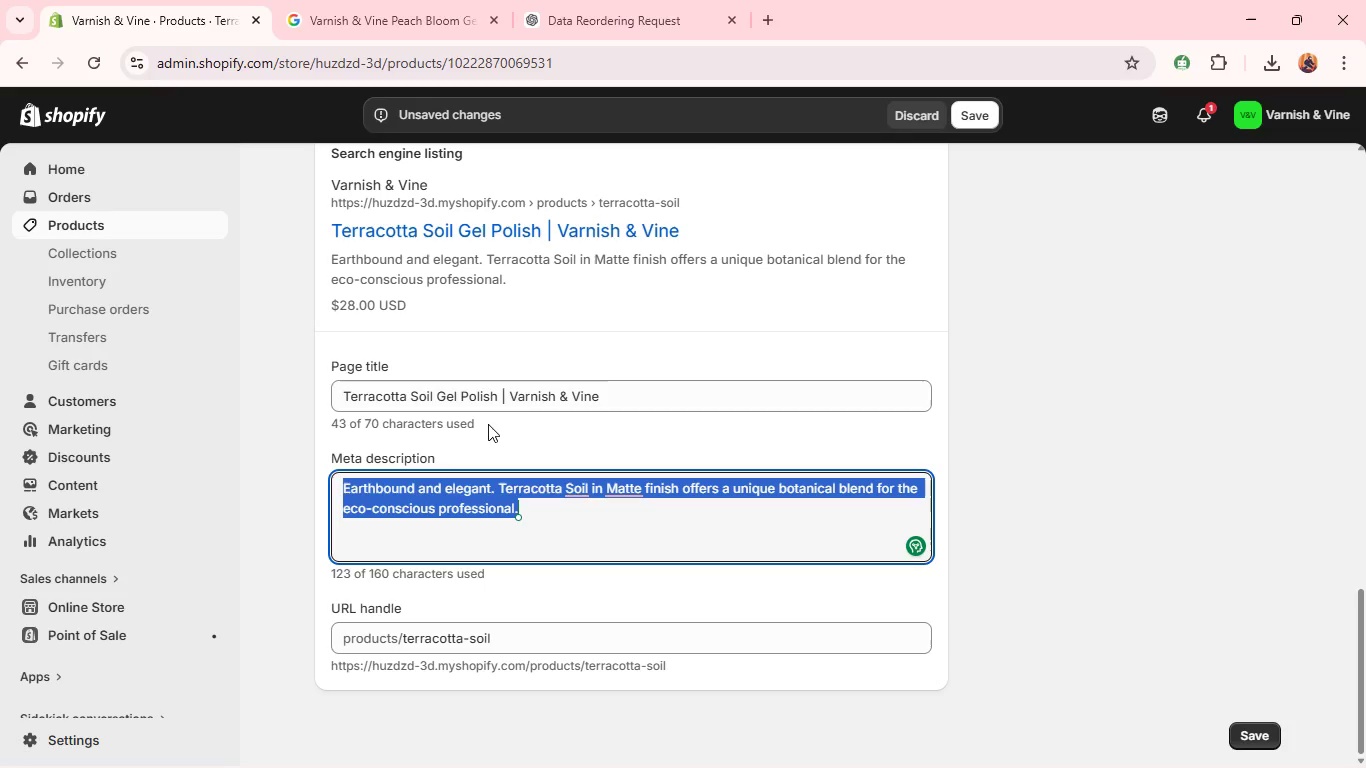 
double_click([496, 398])
 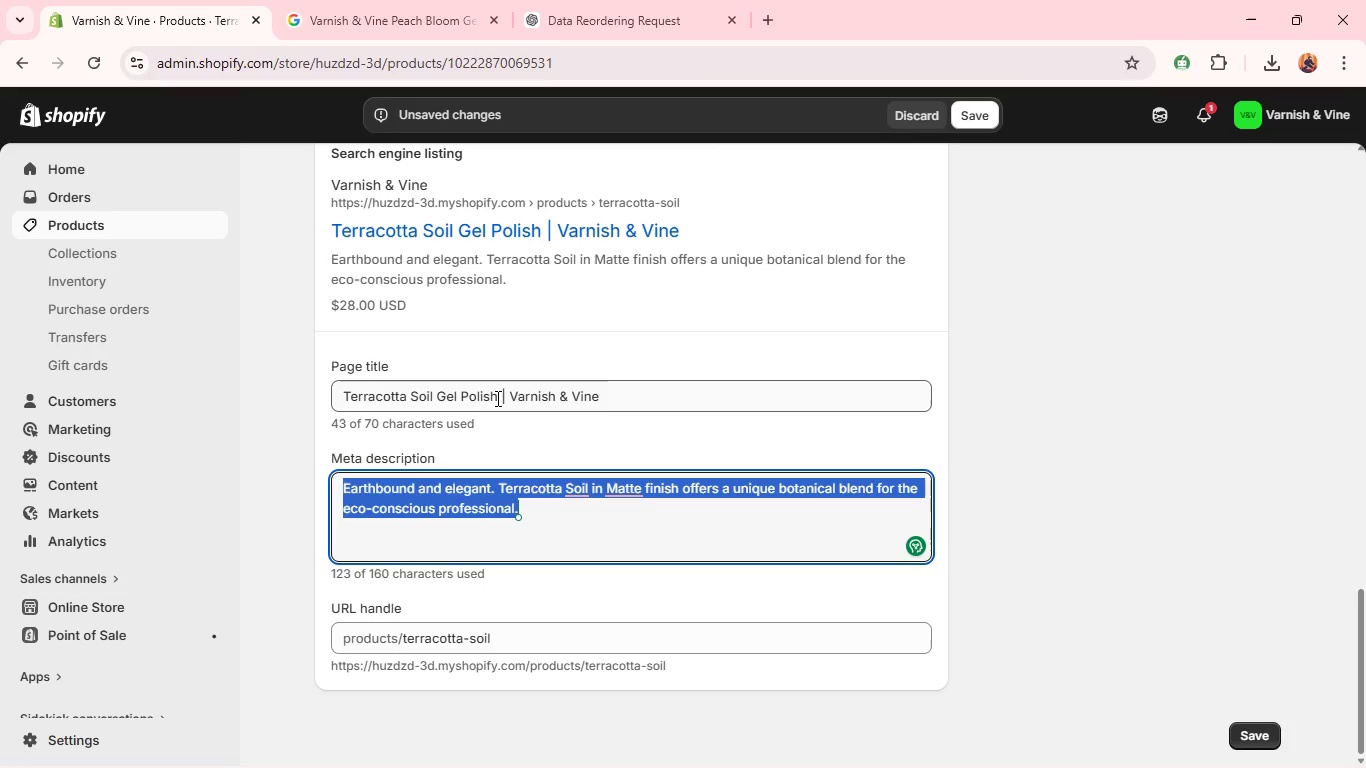 
triple_click([496, 398])
 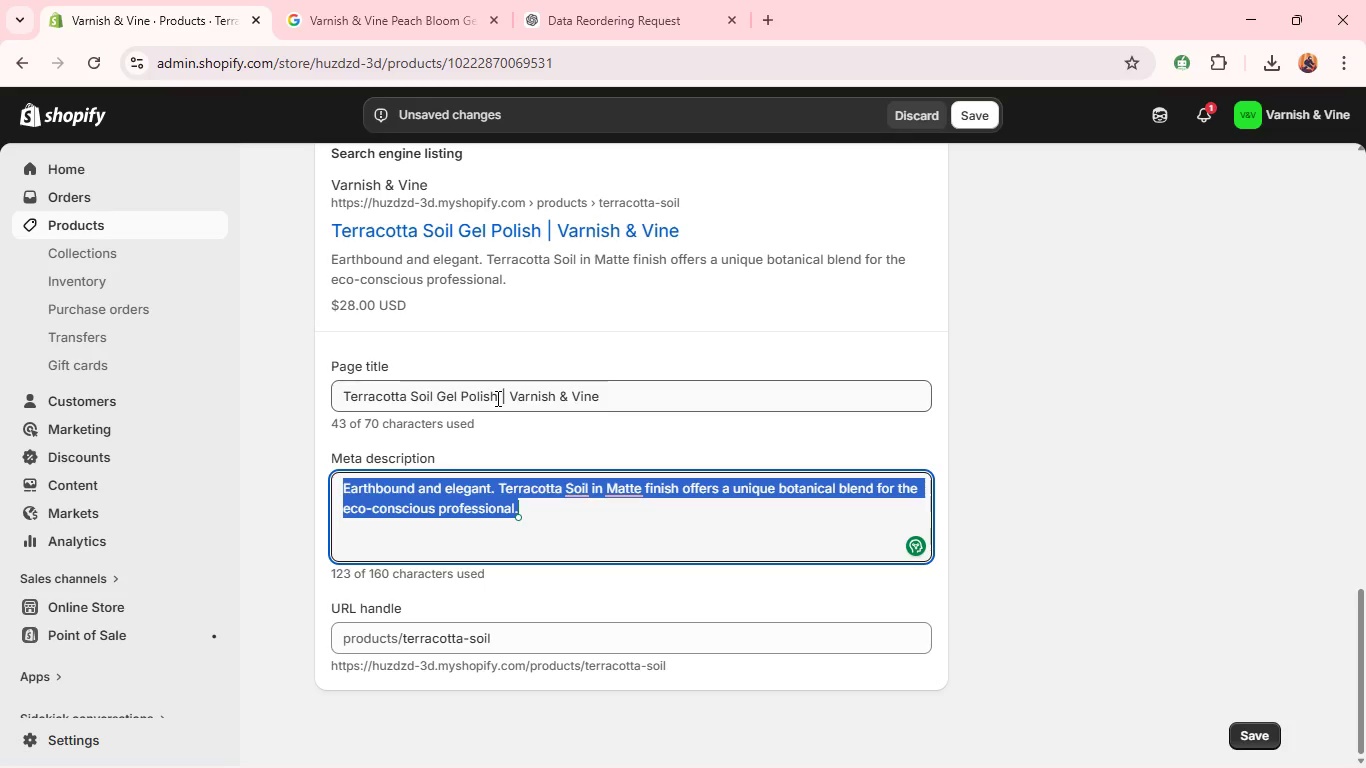 
triple_click([496, 398])
 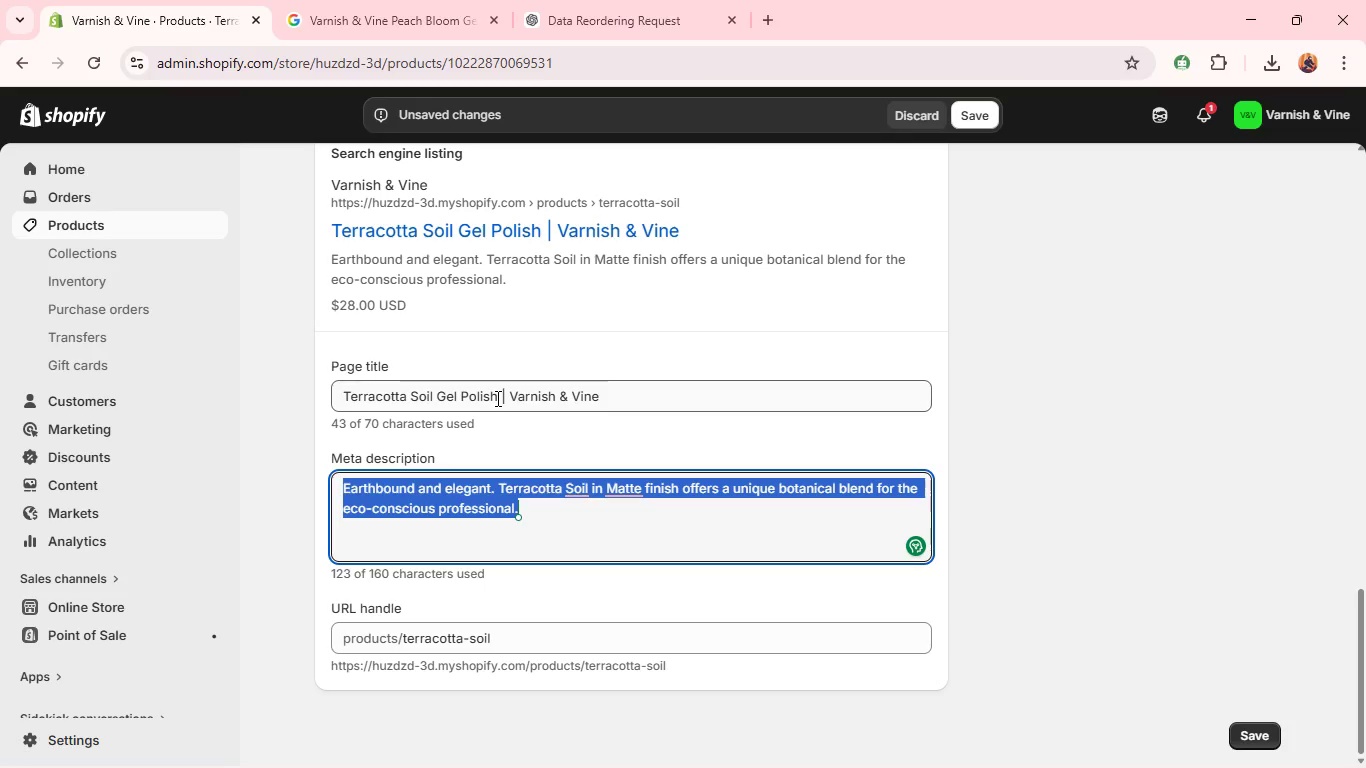 
triple_click([496, 398])
 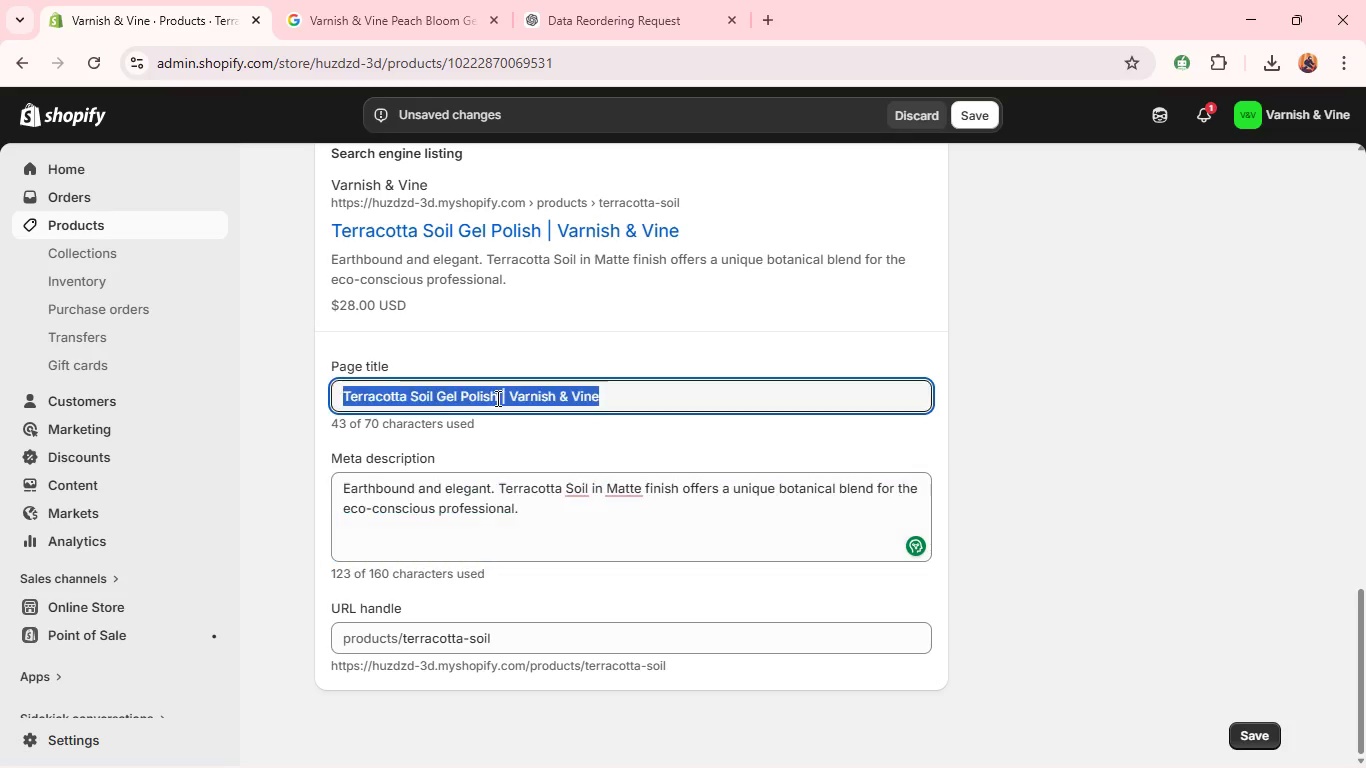 
triple_click([496, 398])
 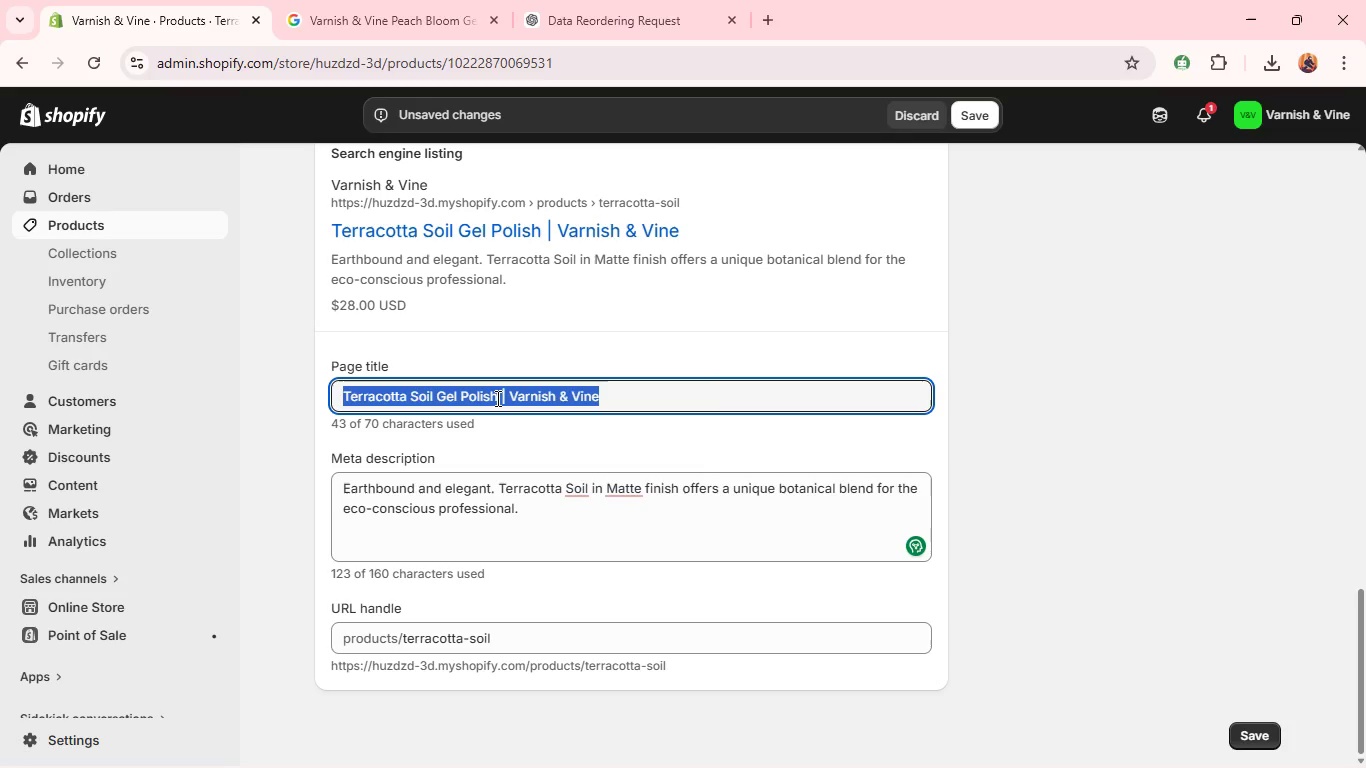 
hold_key(key=ControlLeft, duration=0.33)
 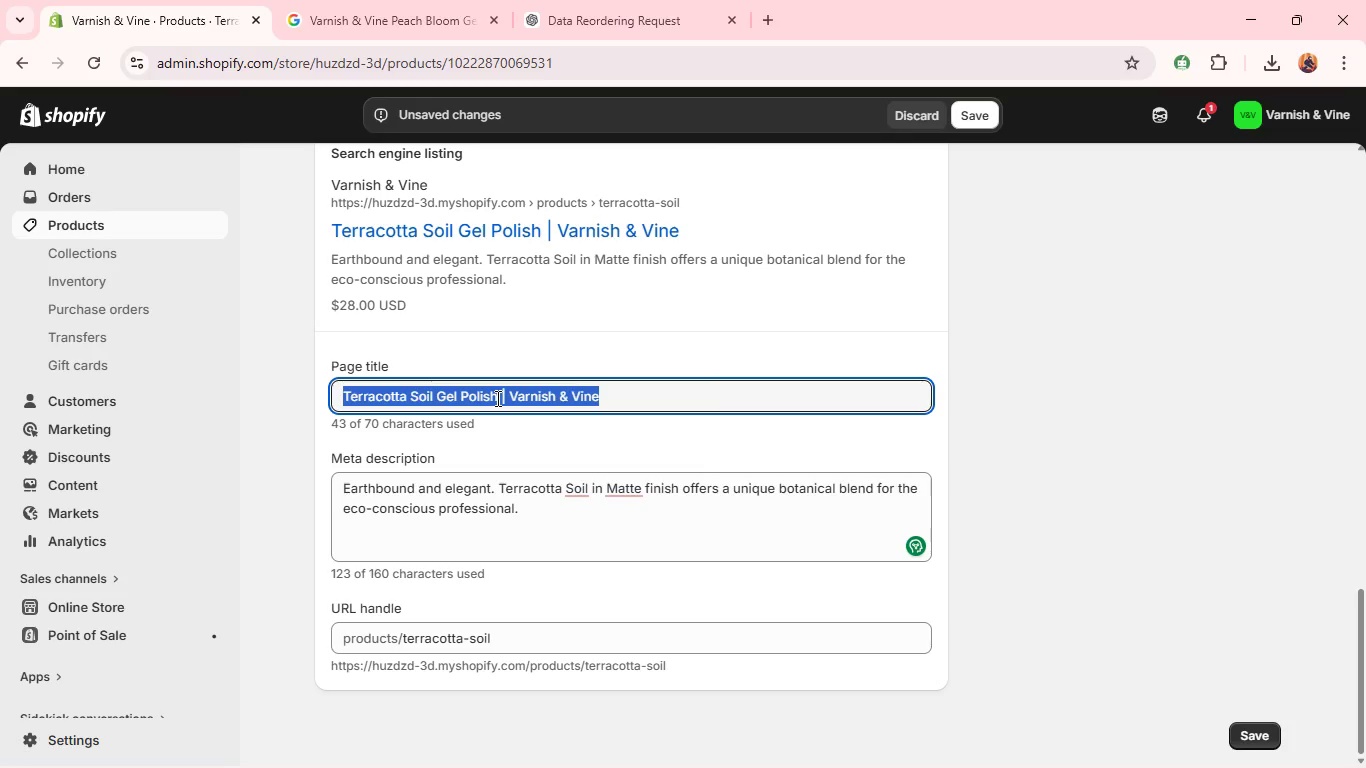 
key(C)
 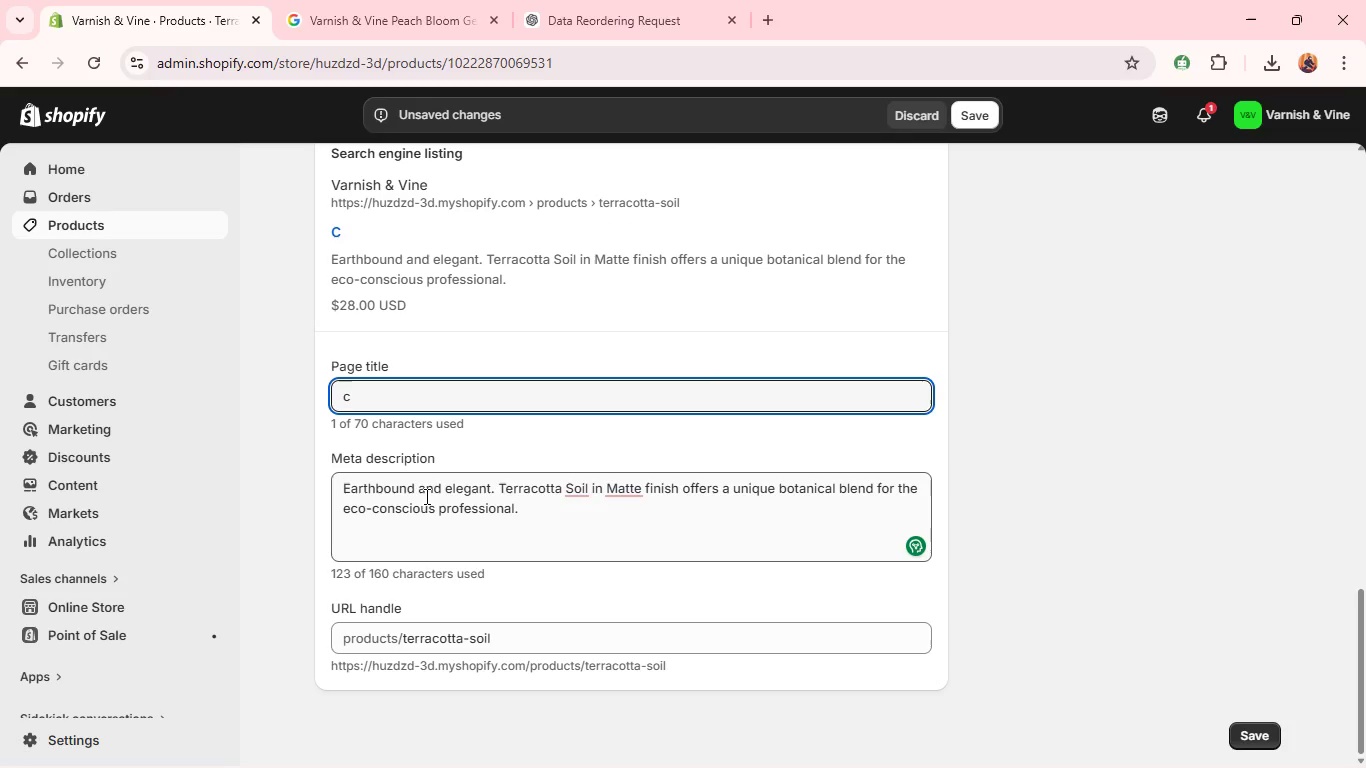 
left_click([423, 500])
 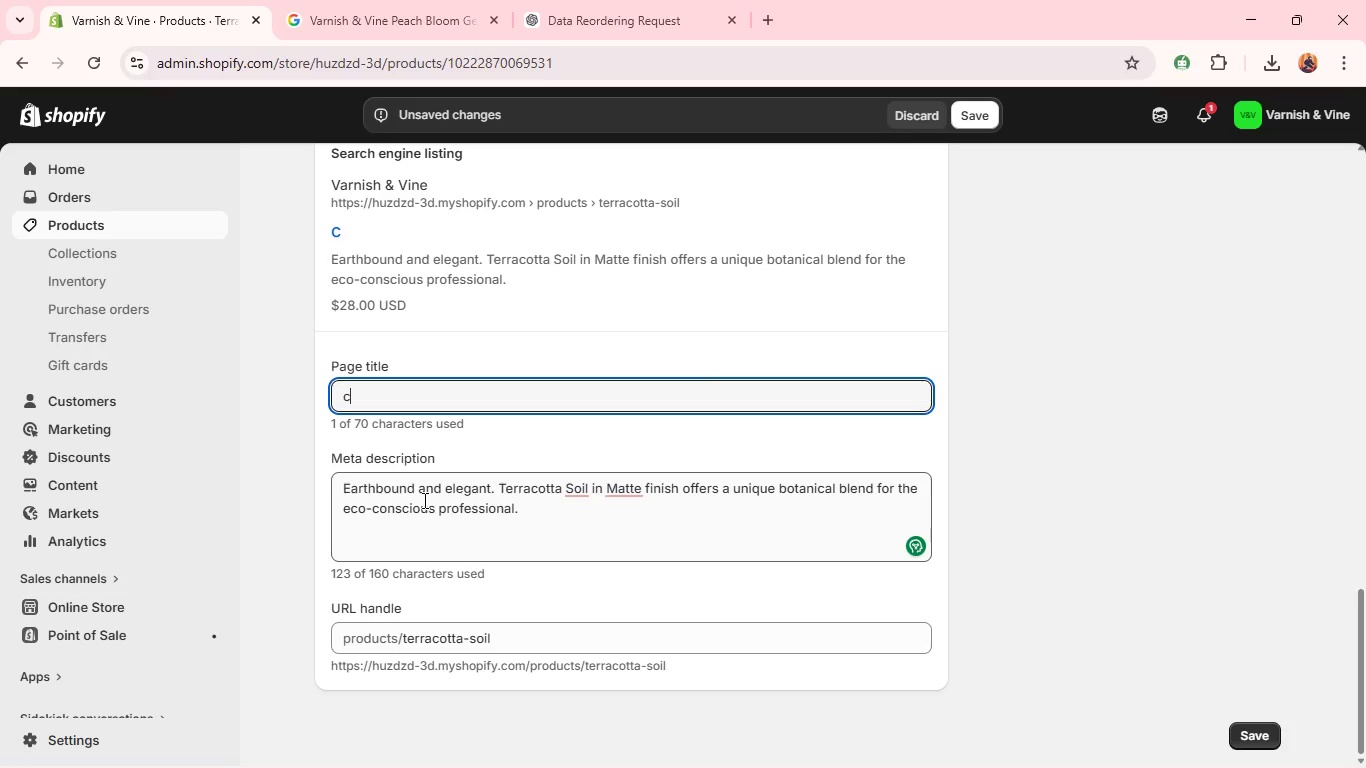 
key(Control+A)
 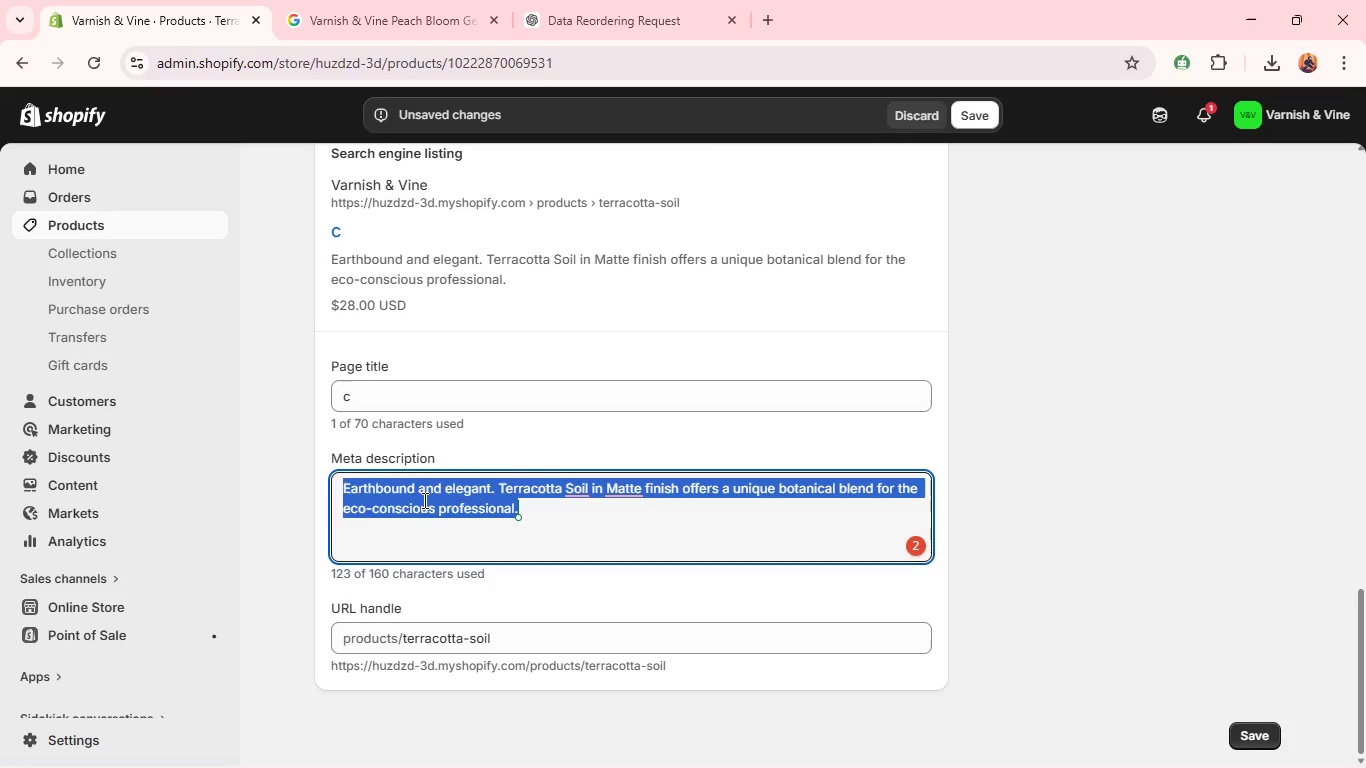 
key(Control+V)
 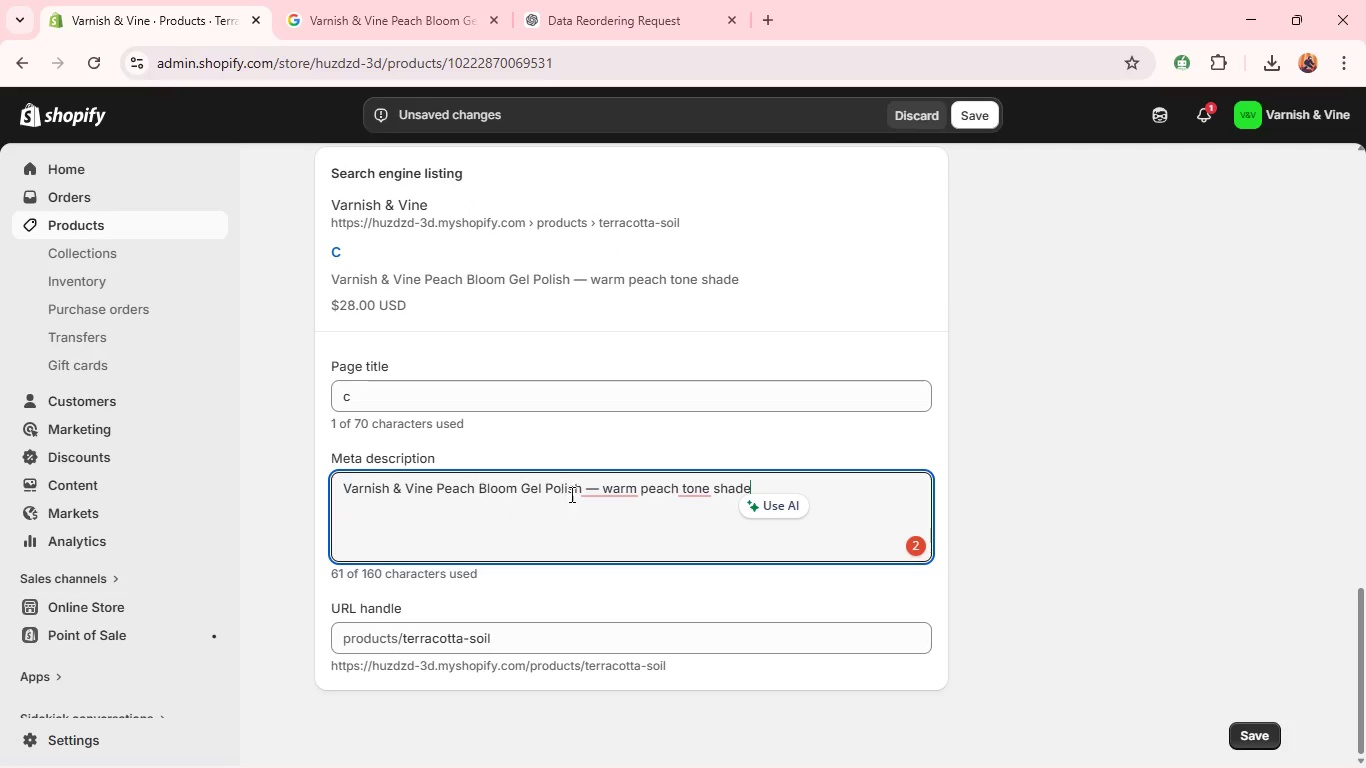 
key(Control+Z)
 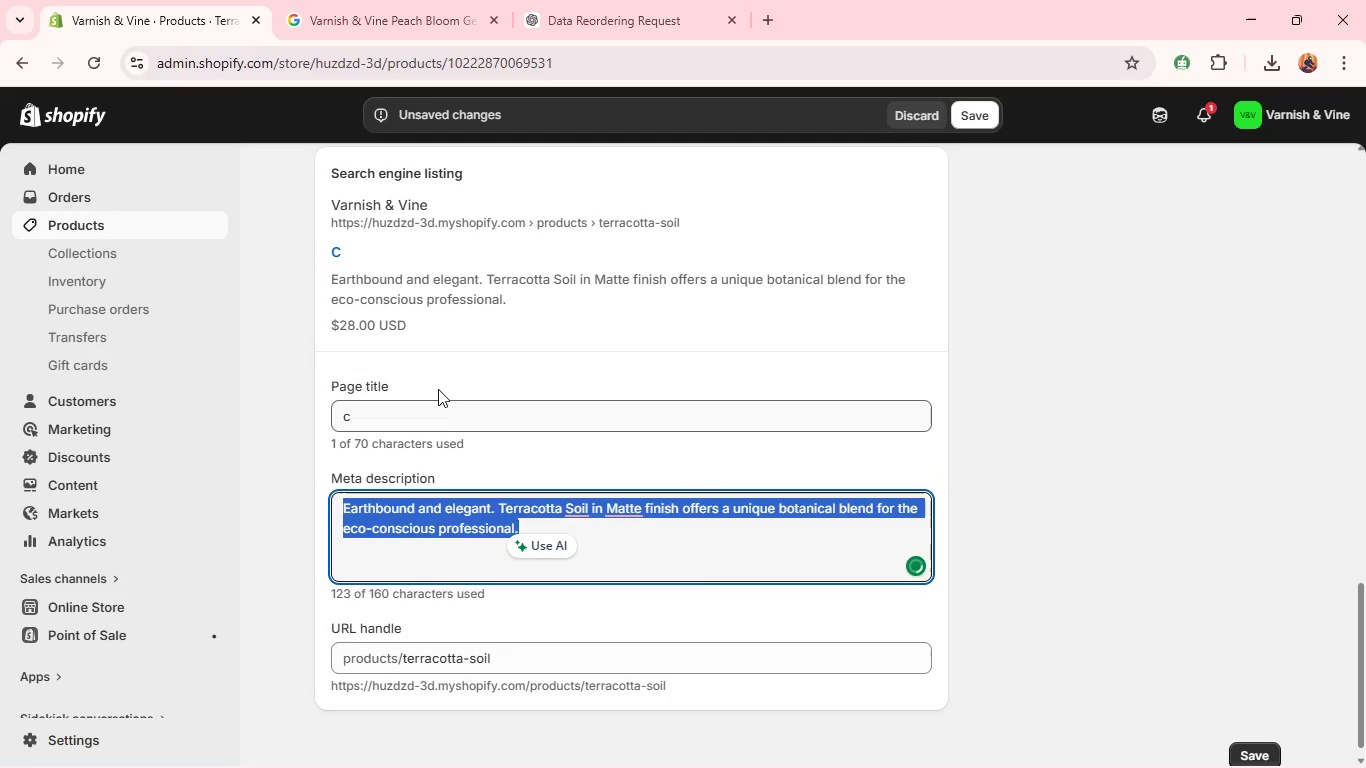 
left_click([448, 412])
 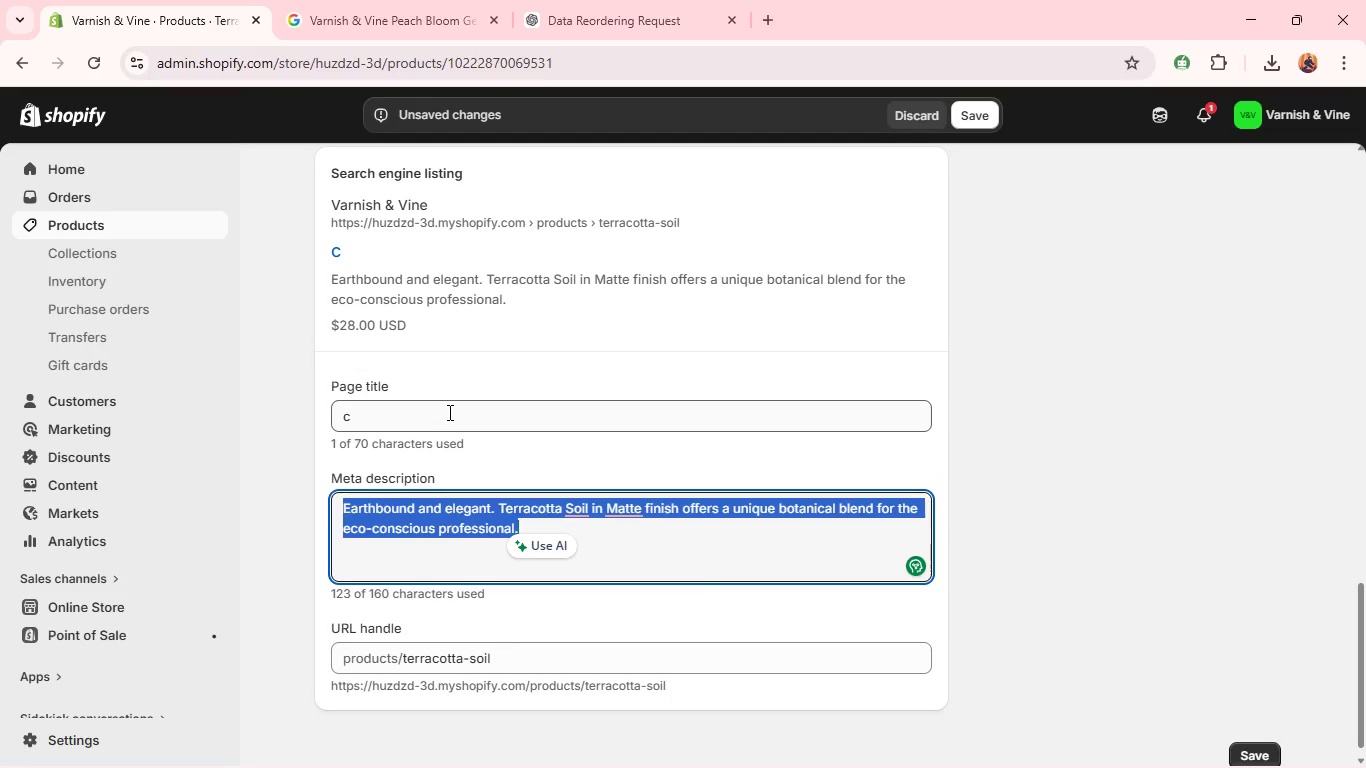 
key(Control+Z)
 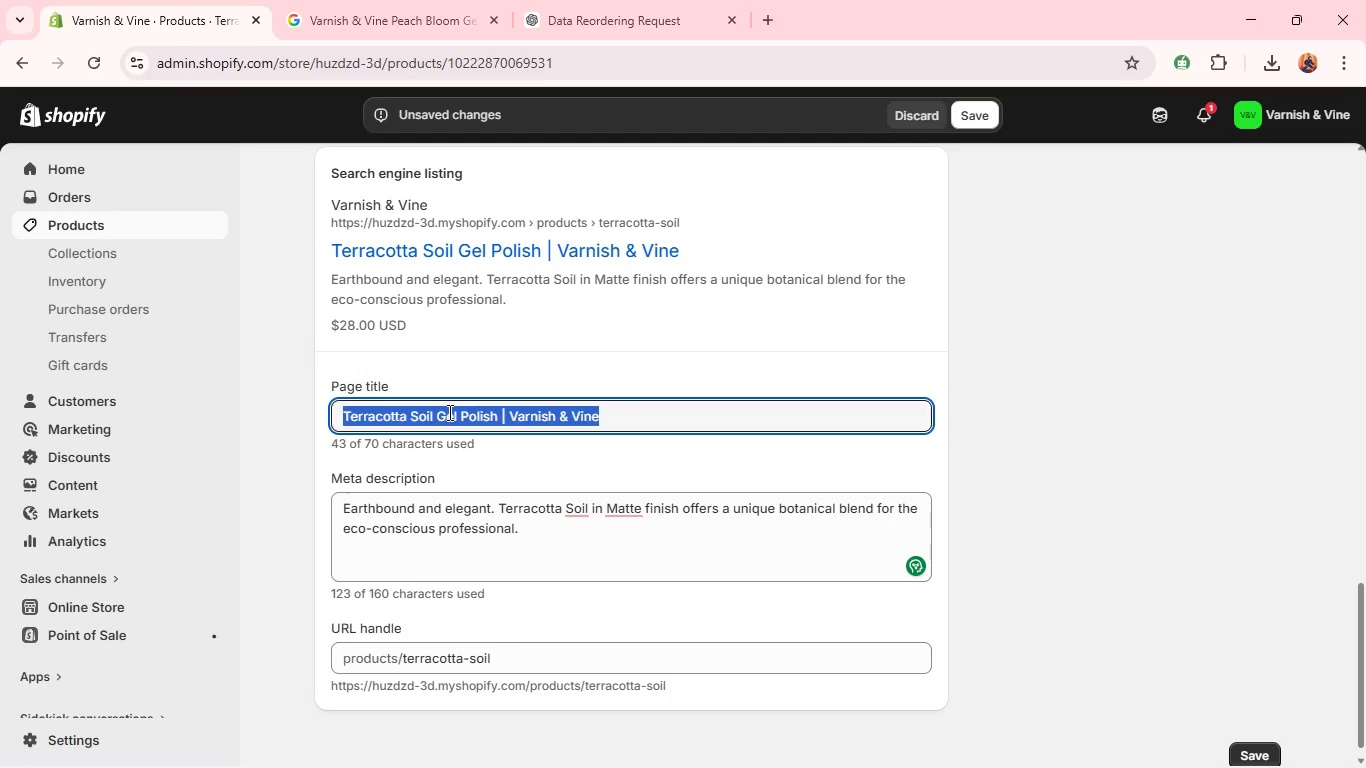 
key(Control+C)
 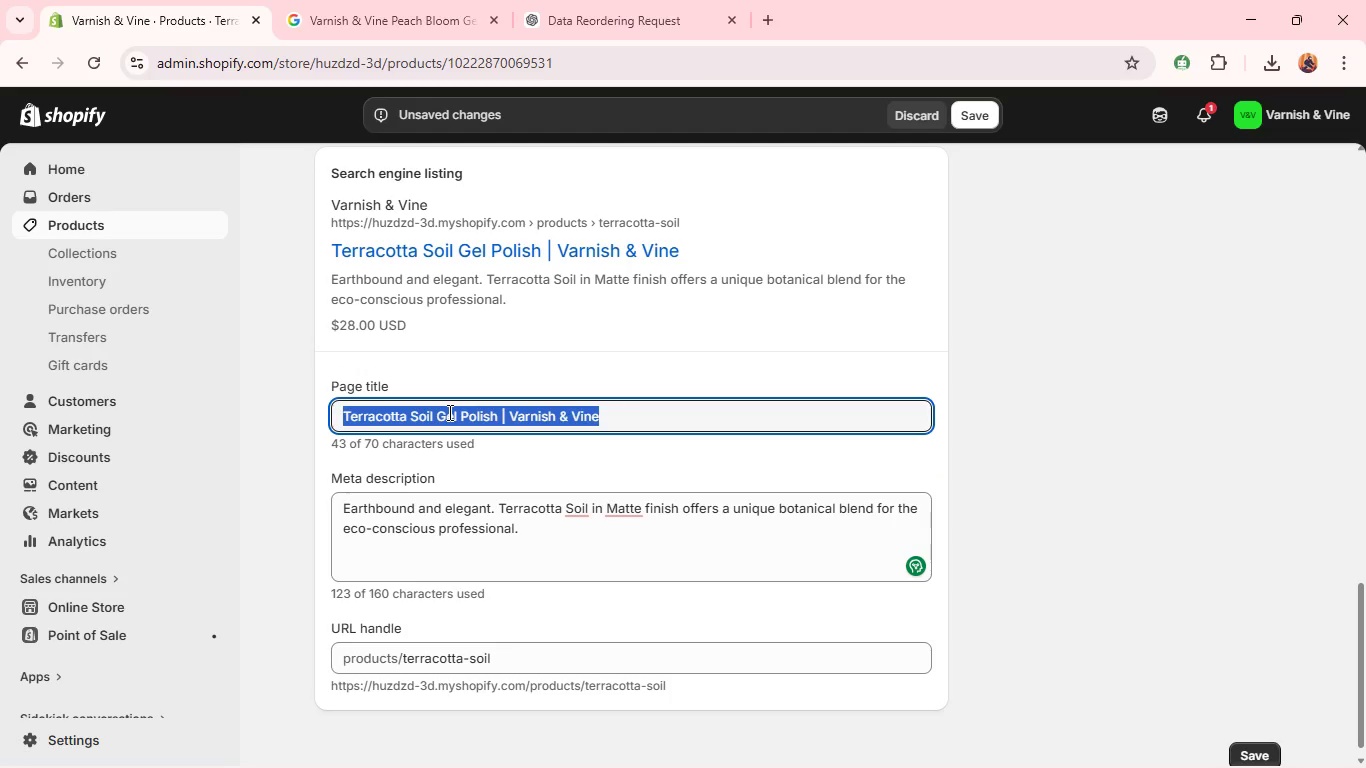 
key(Control+C)
 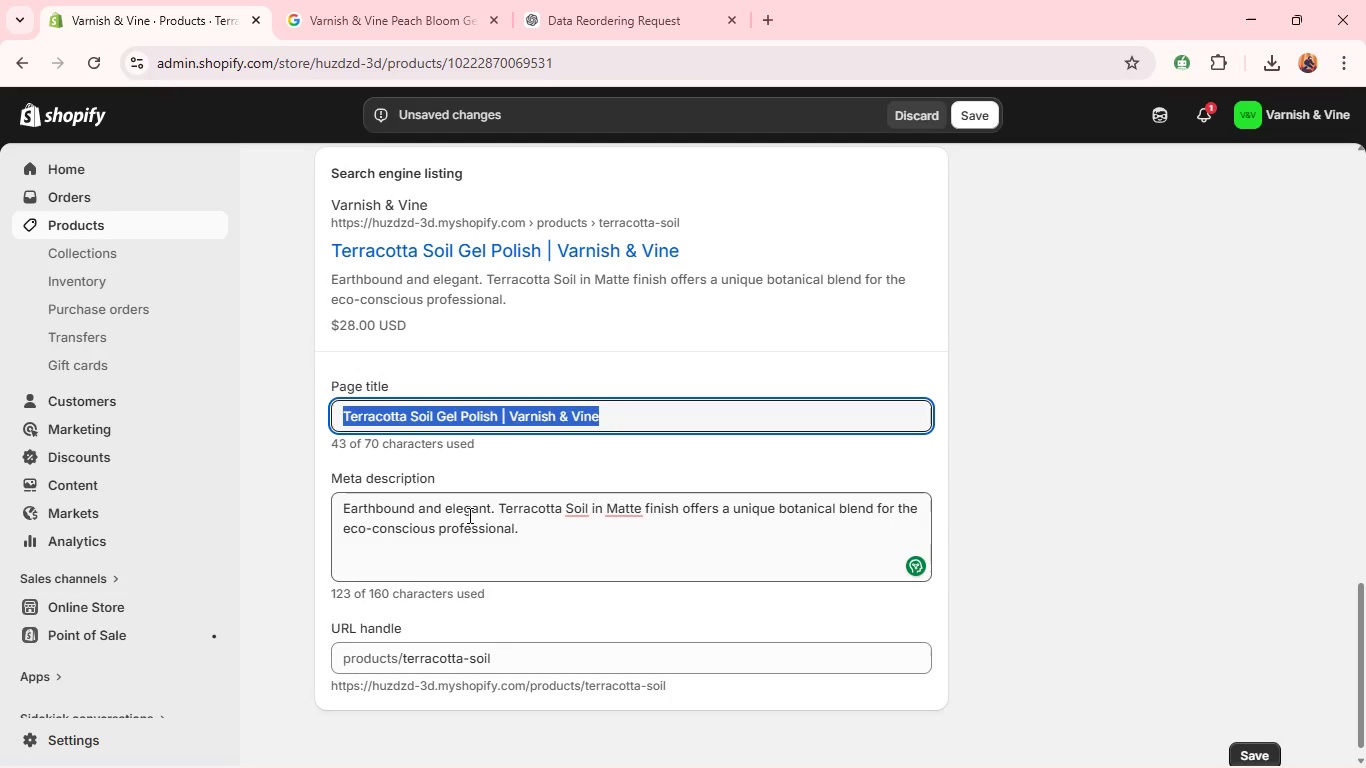 
left_click([468, 515])
 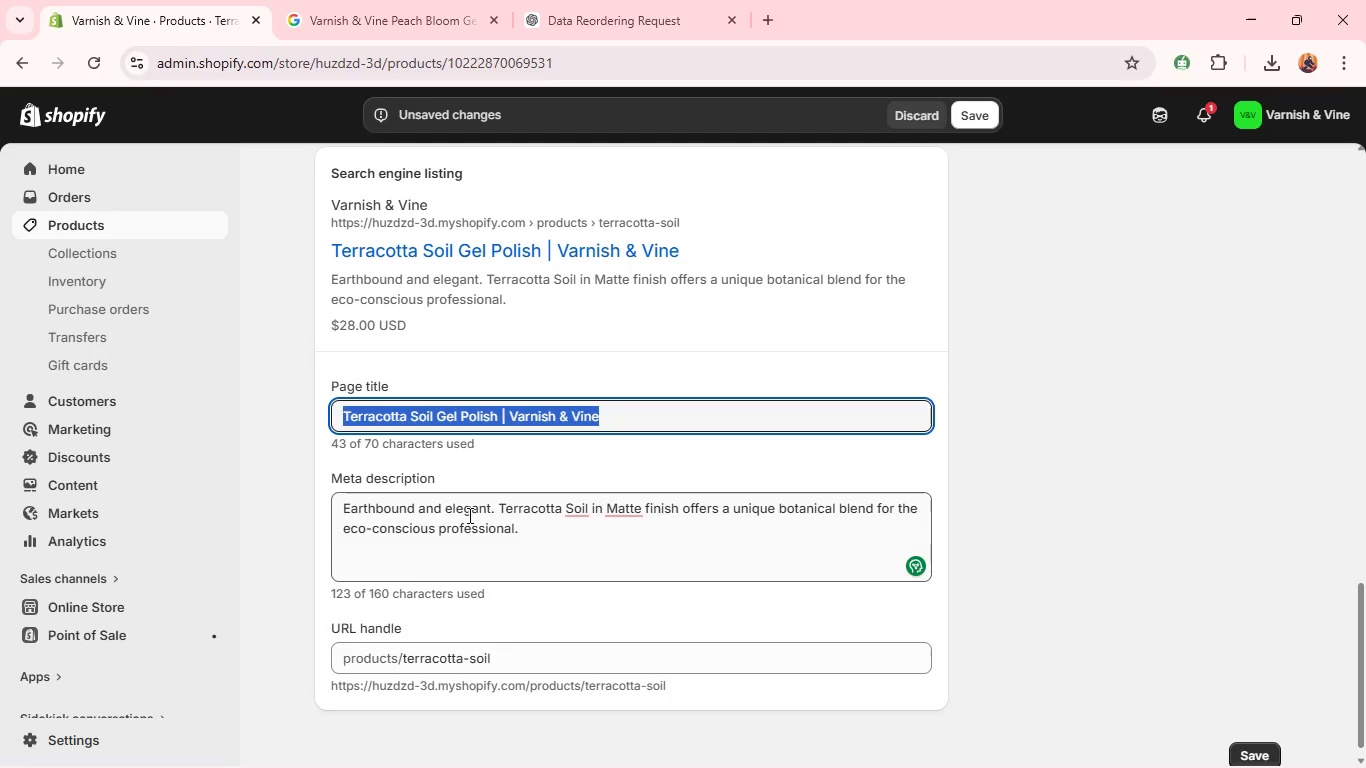 
key(Control+A)
 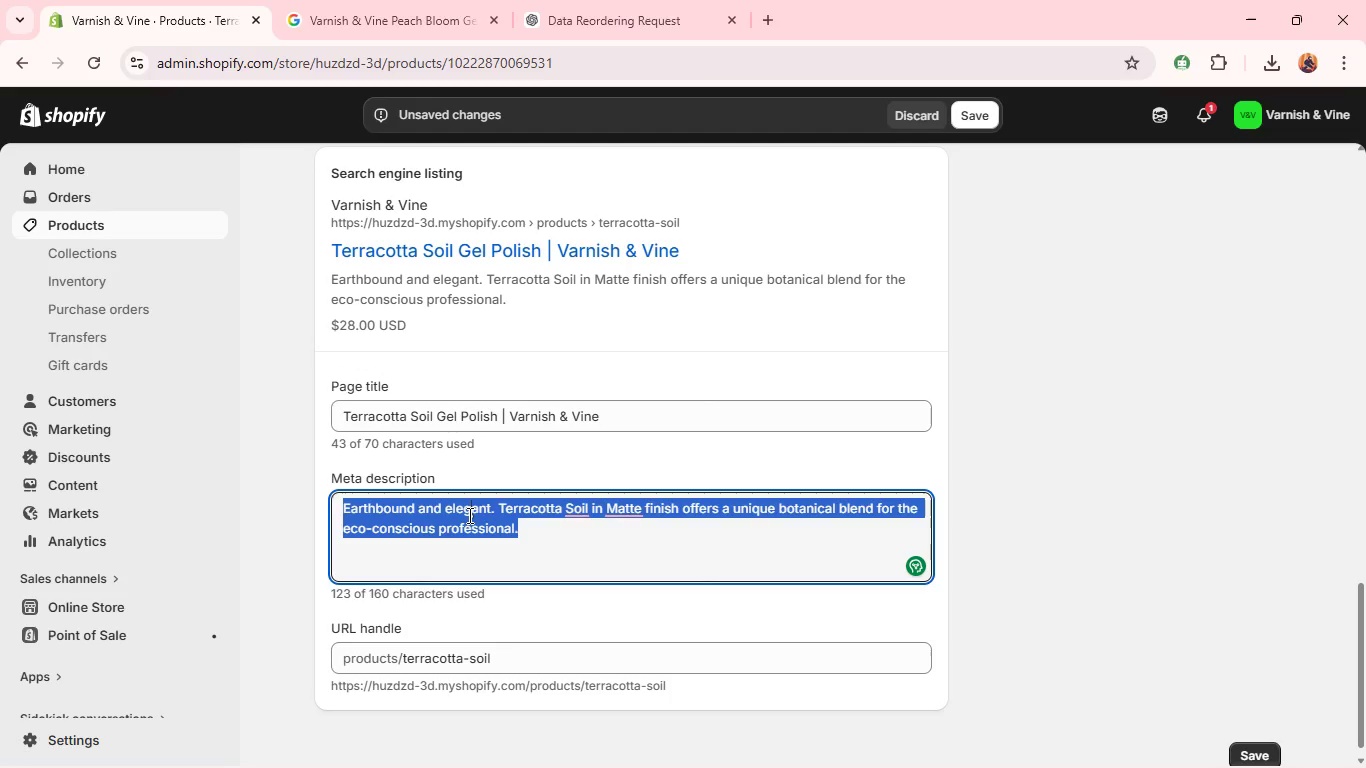 
key(Control+V)
 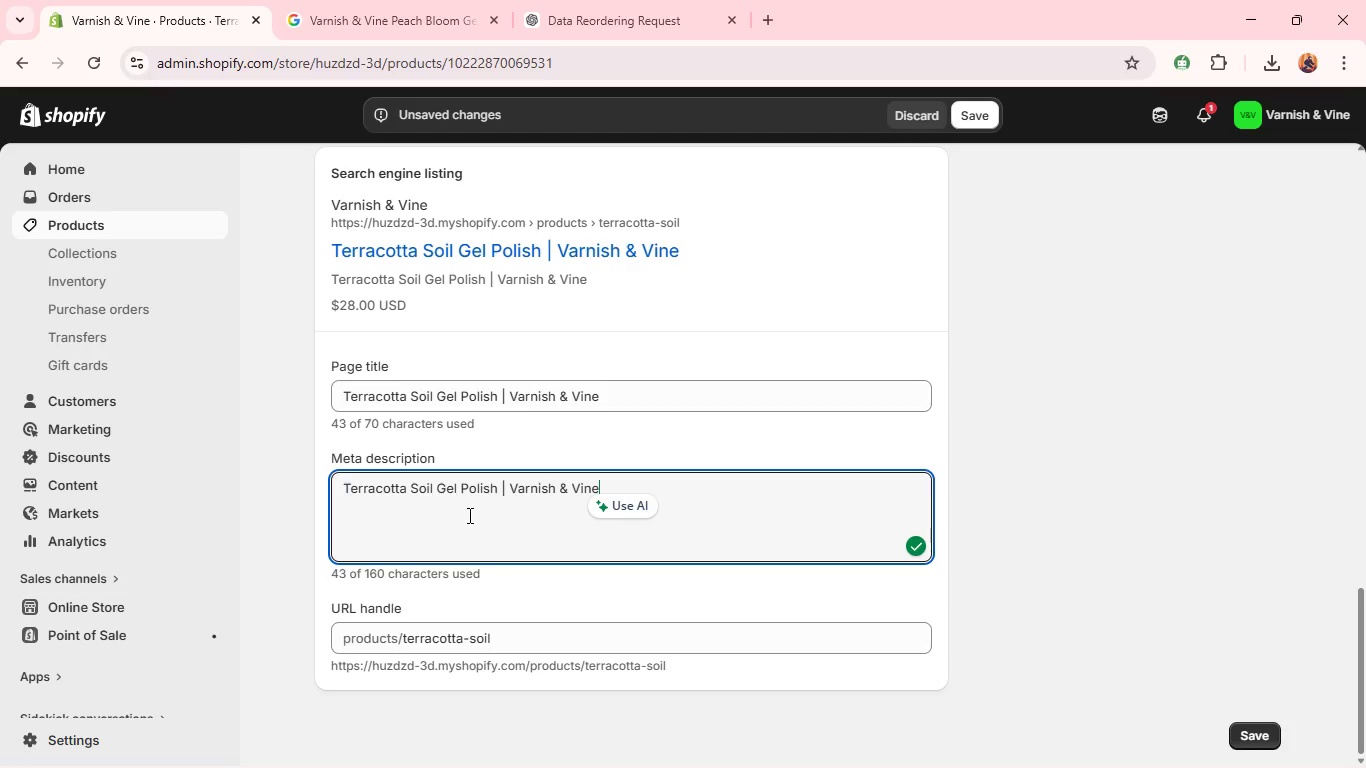 
hold_key(key=ControlLeft, duration=4.28)
 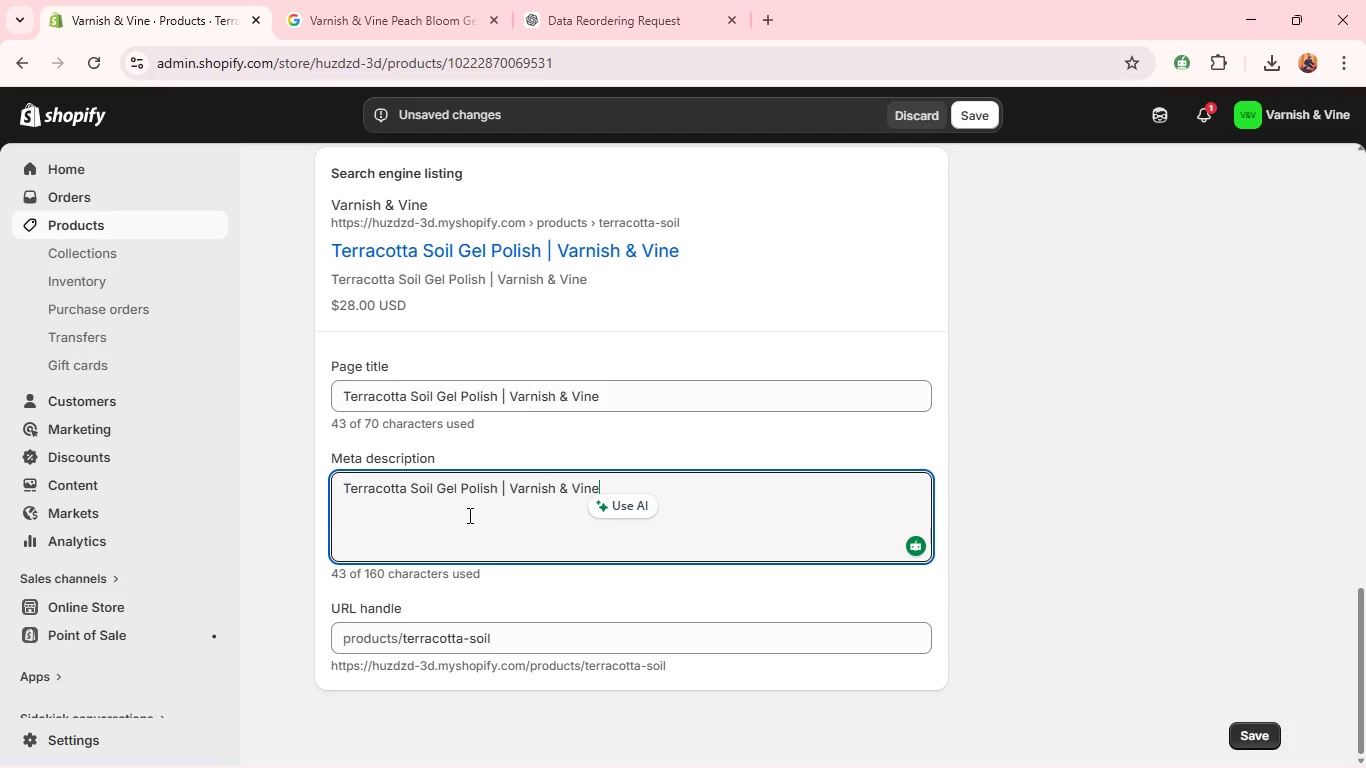 
key(Backspace)
 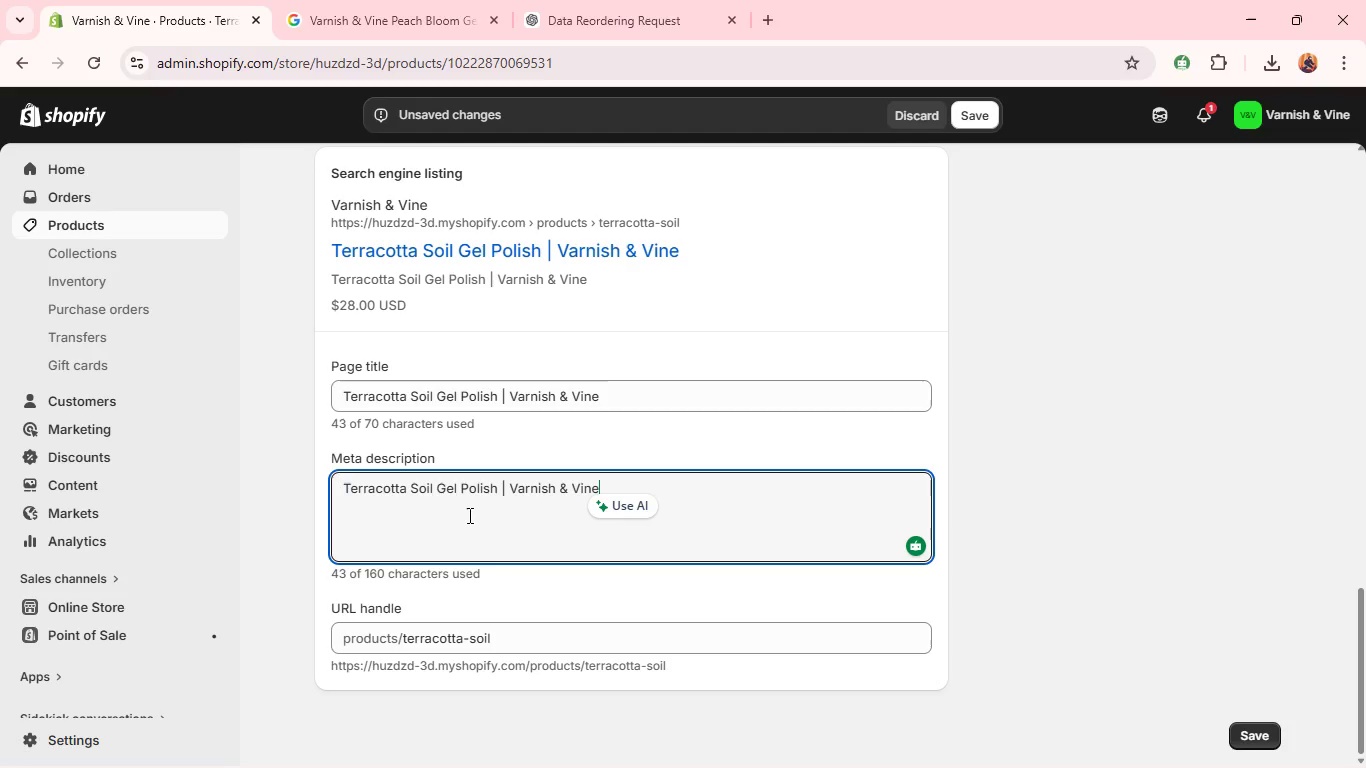 
hold_key(key=Backspace, duration=0.8)
 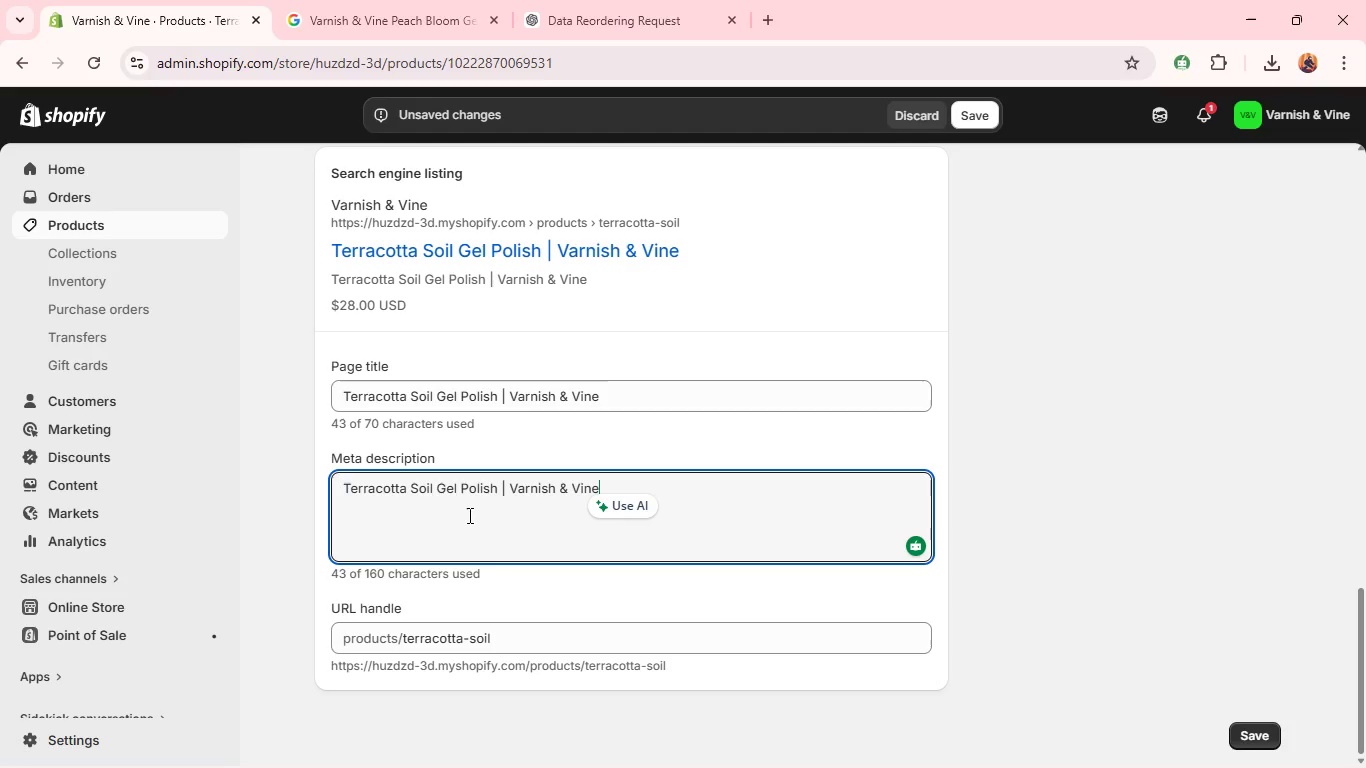 
key(Backspace)
 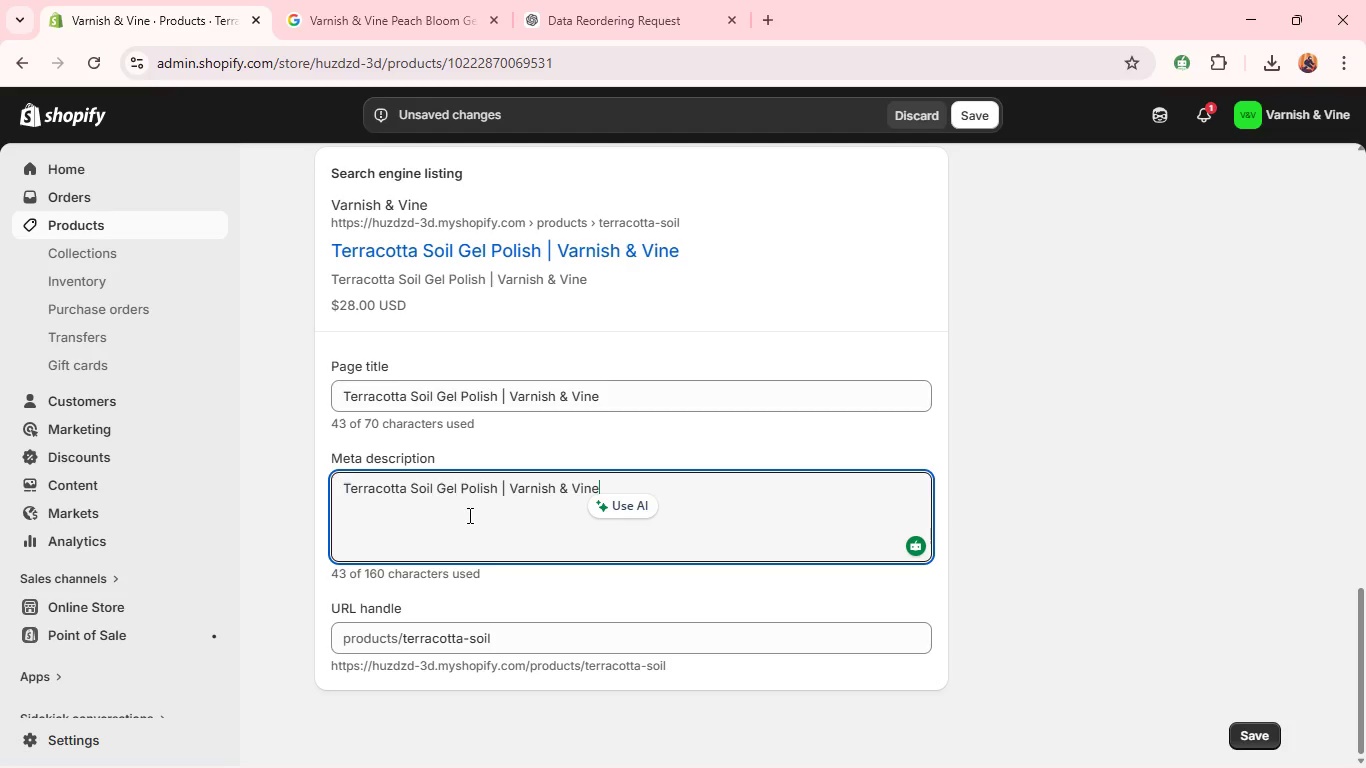 
key(Backspace)
 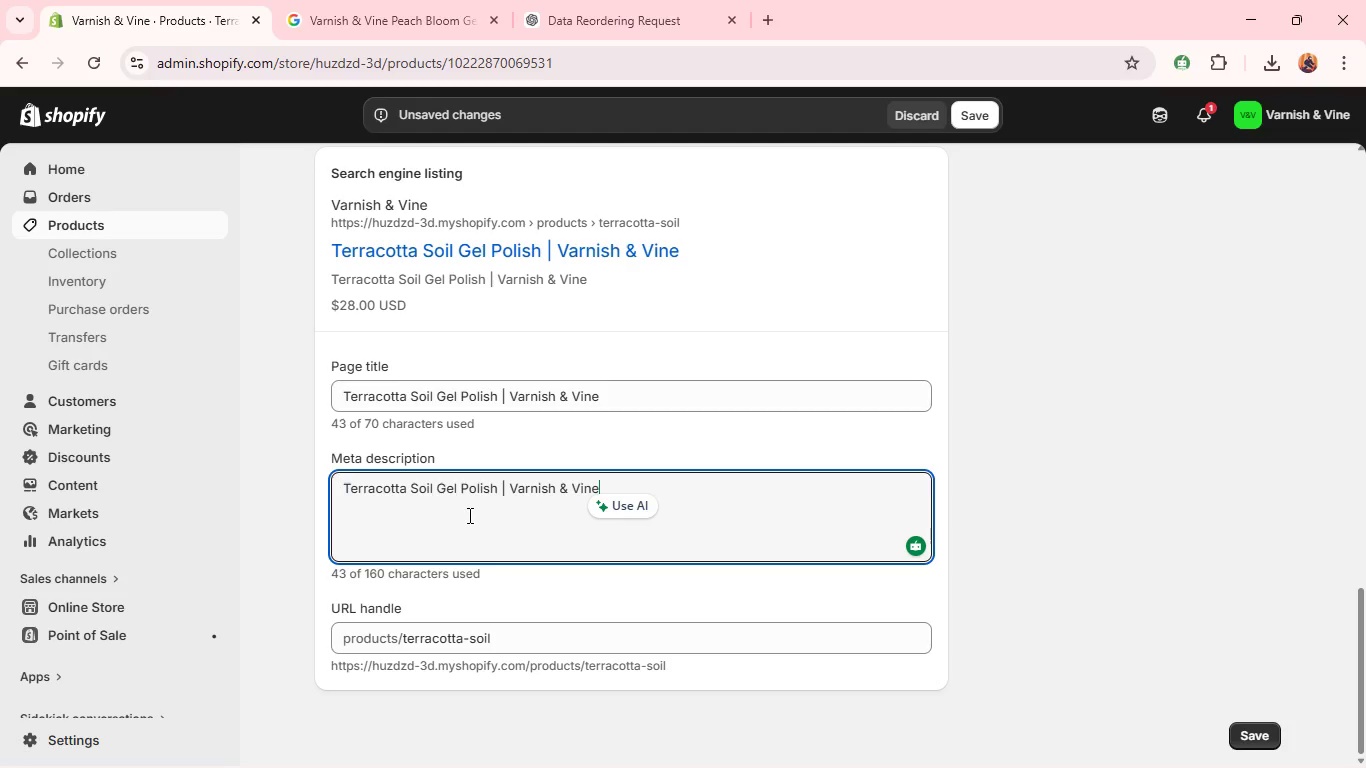 
key(Backspace)
 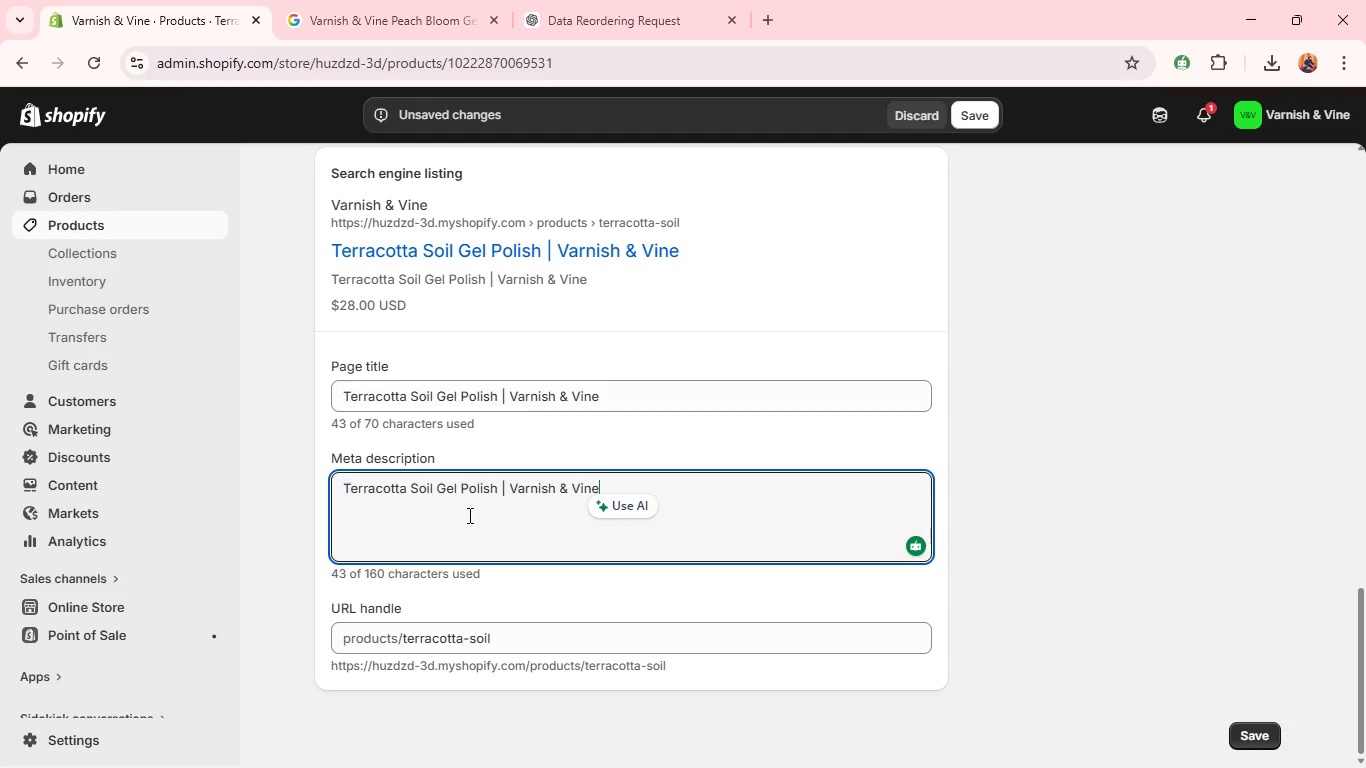 
key(Backspace)
 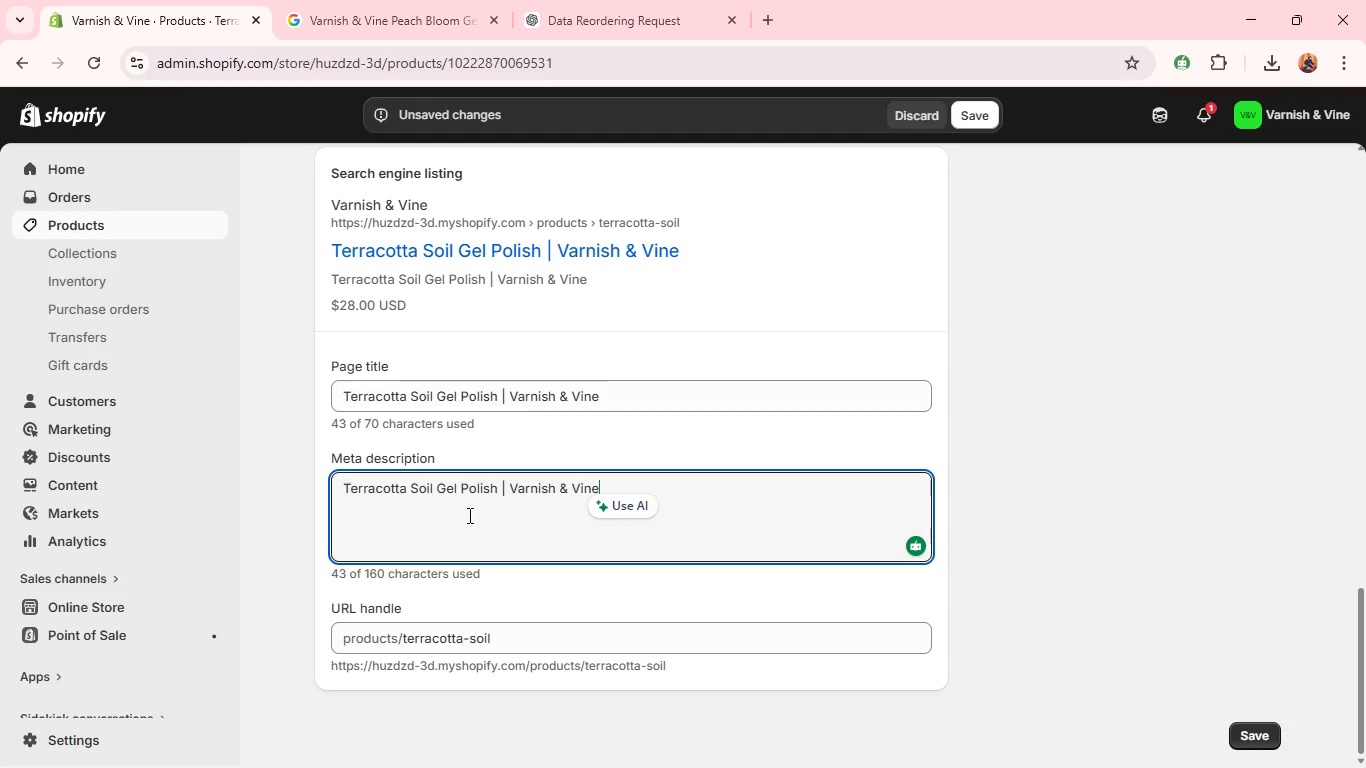 
key(Backspace)
 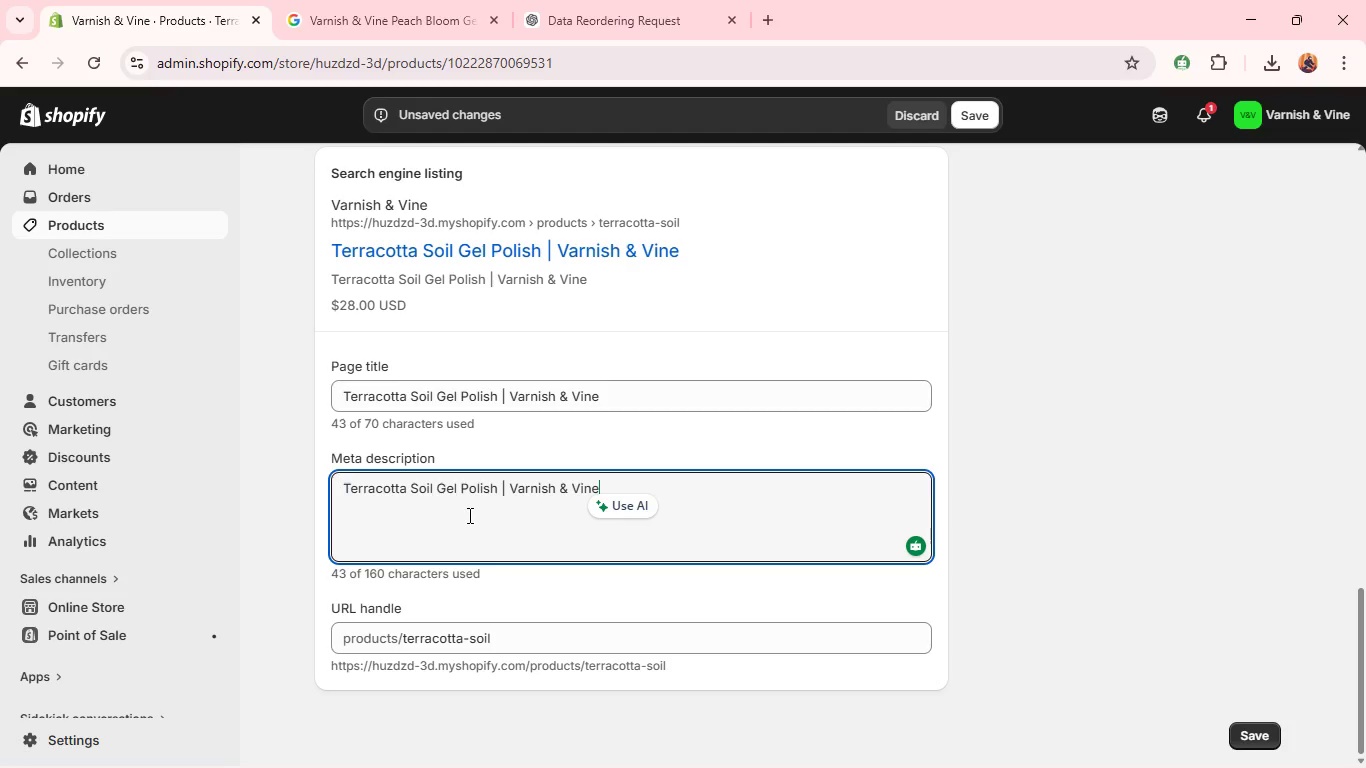 
wait(9.53)
 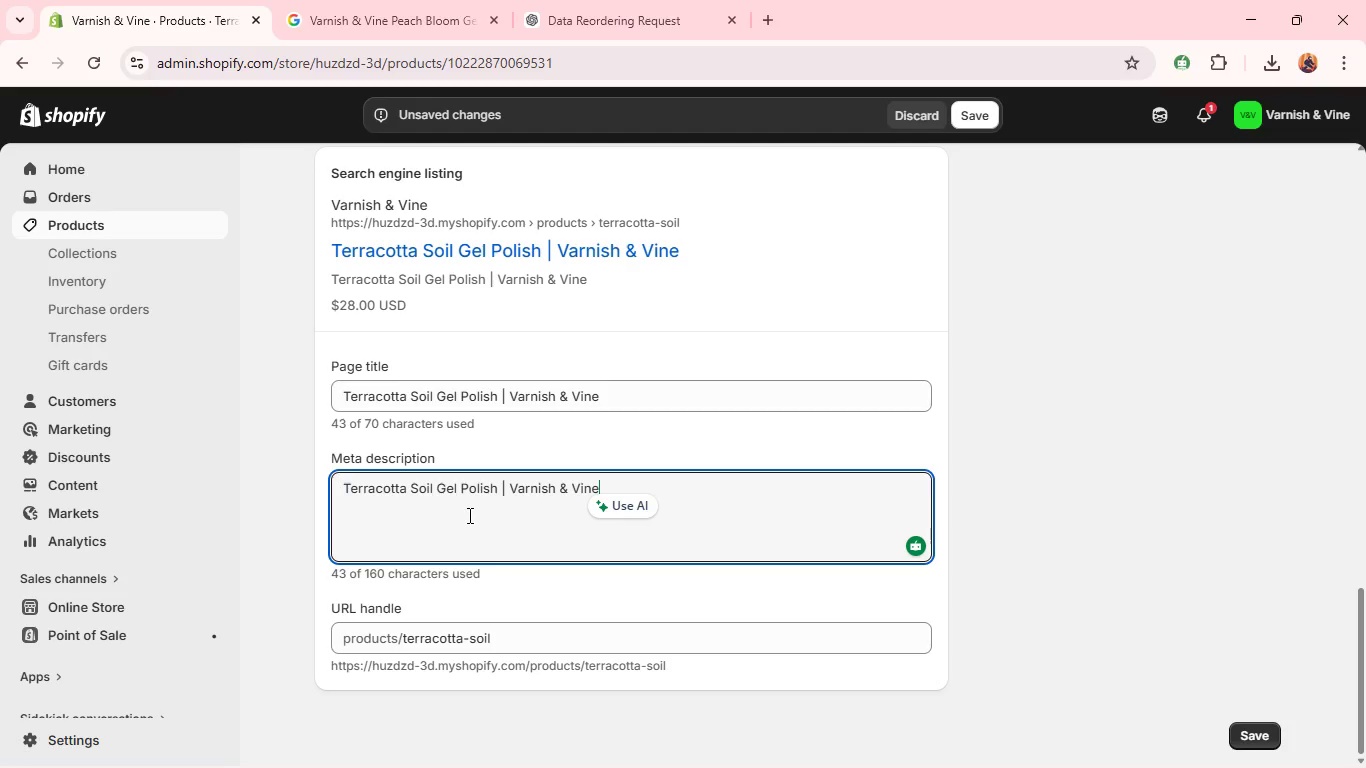 
type( - a warm peach shade with a smooth cren)
key(Backspace)
type(me finish for eve)
 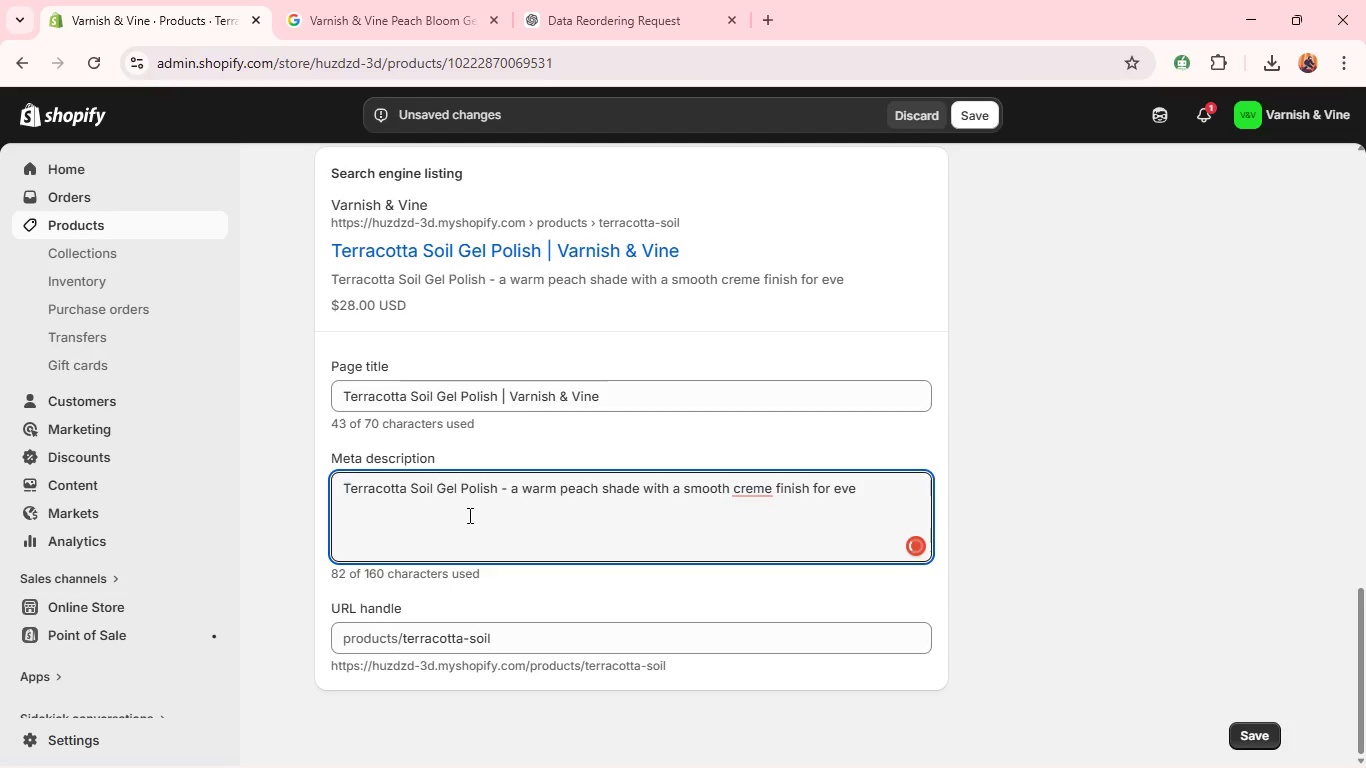 
type(ryday elegance.)
 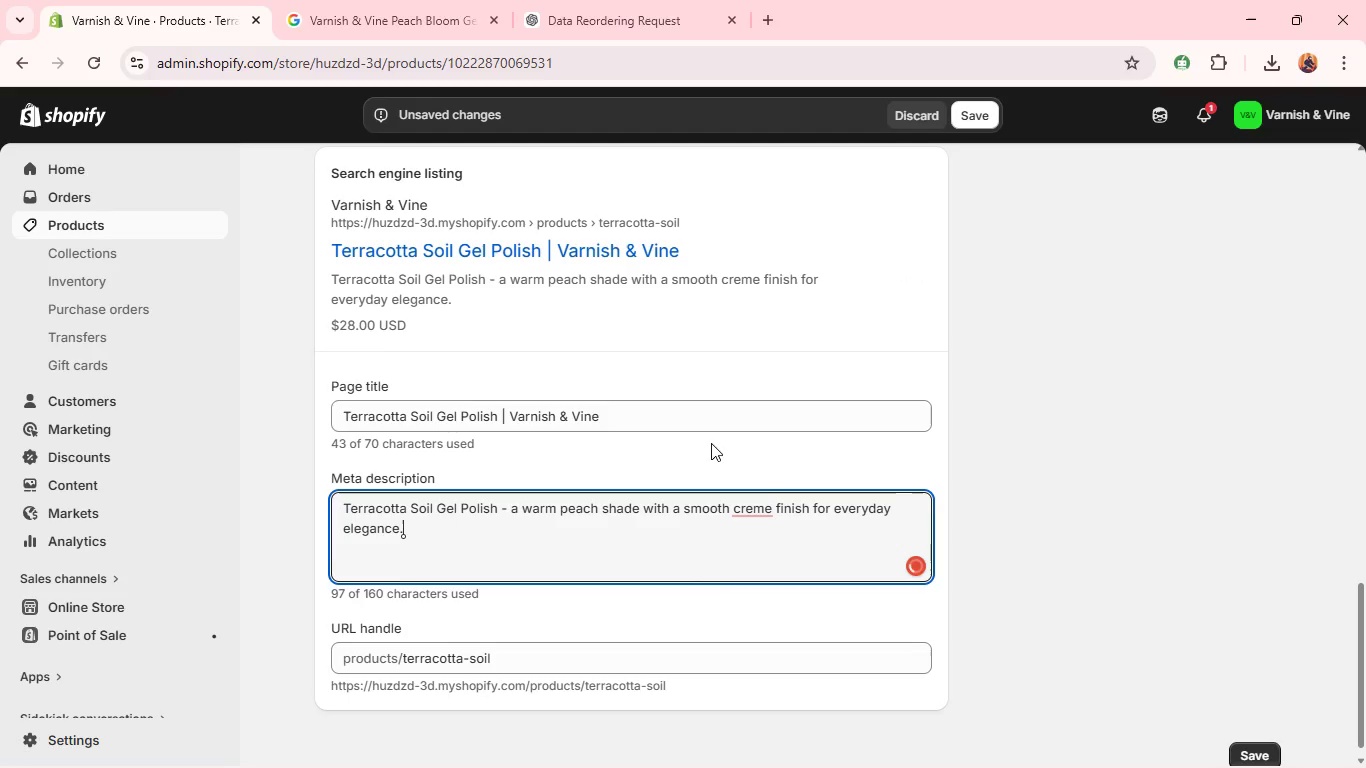 
mouse_move([754, 509])
 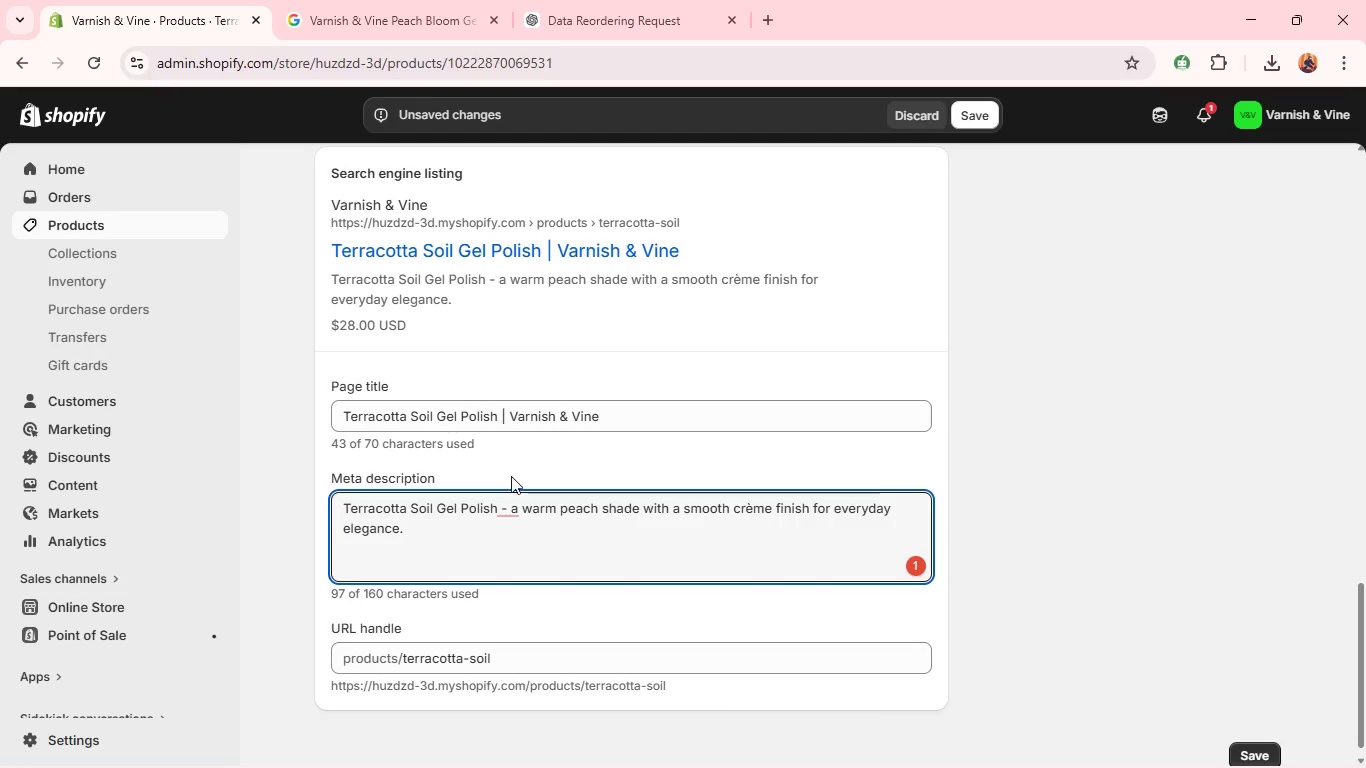 
left_click([510, 501])
 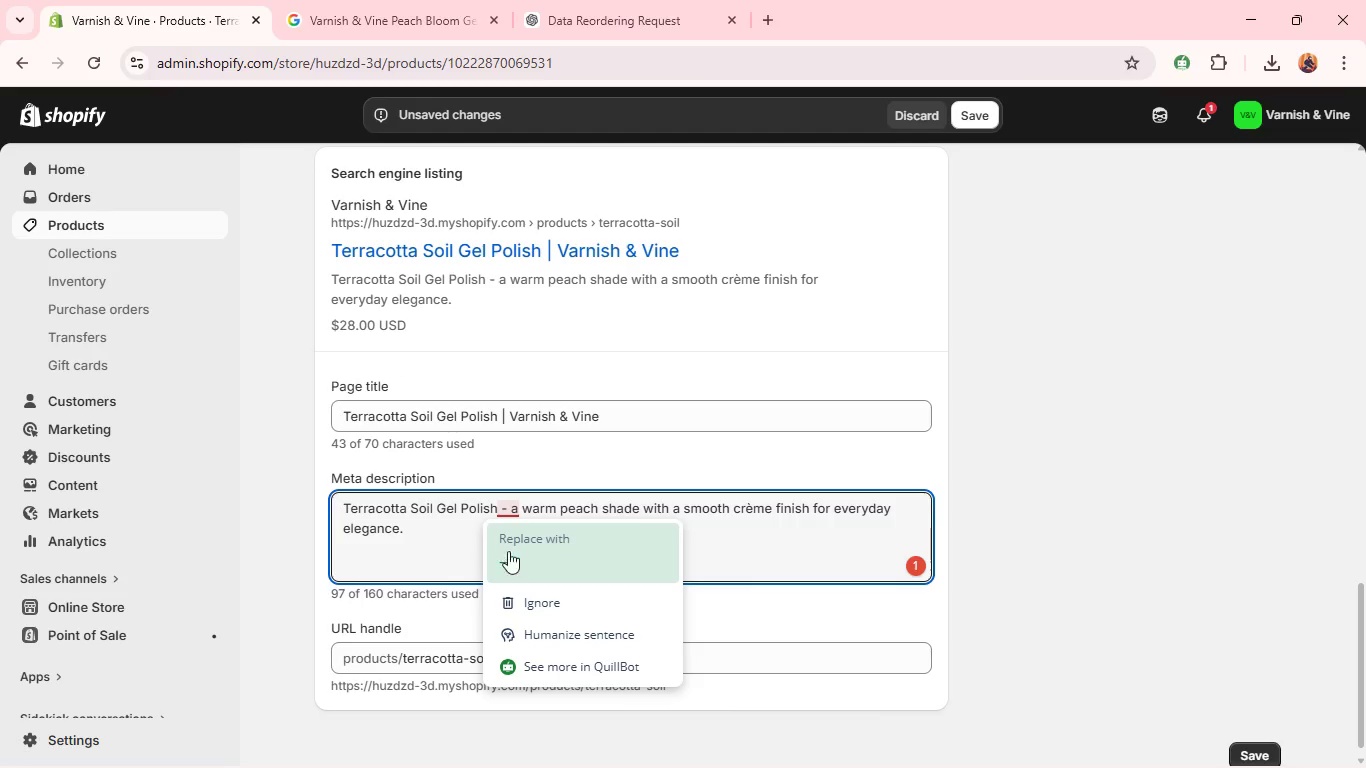 
left_click([512, 568])
 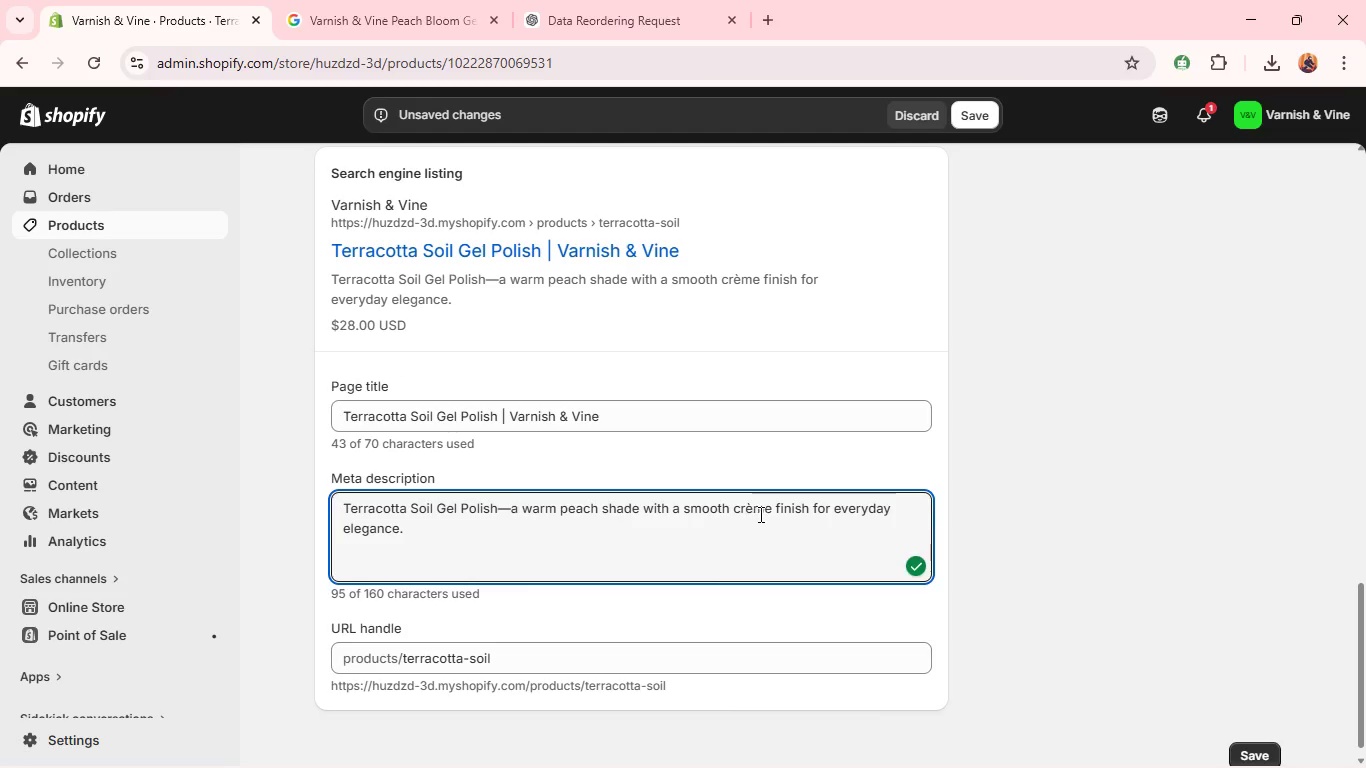 
double_click([761, 513])
 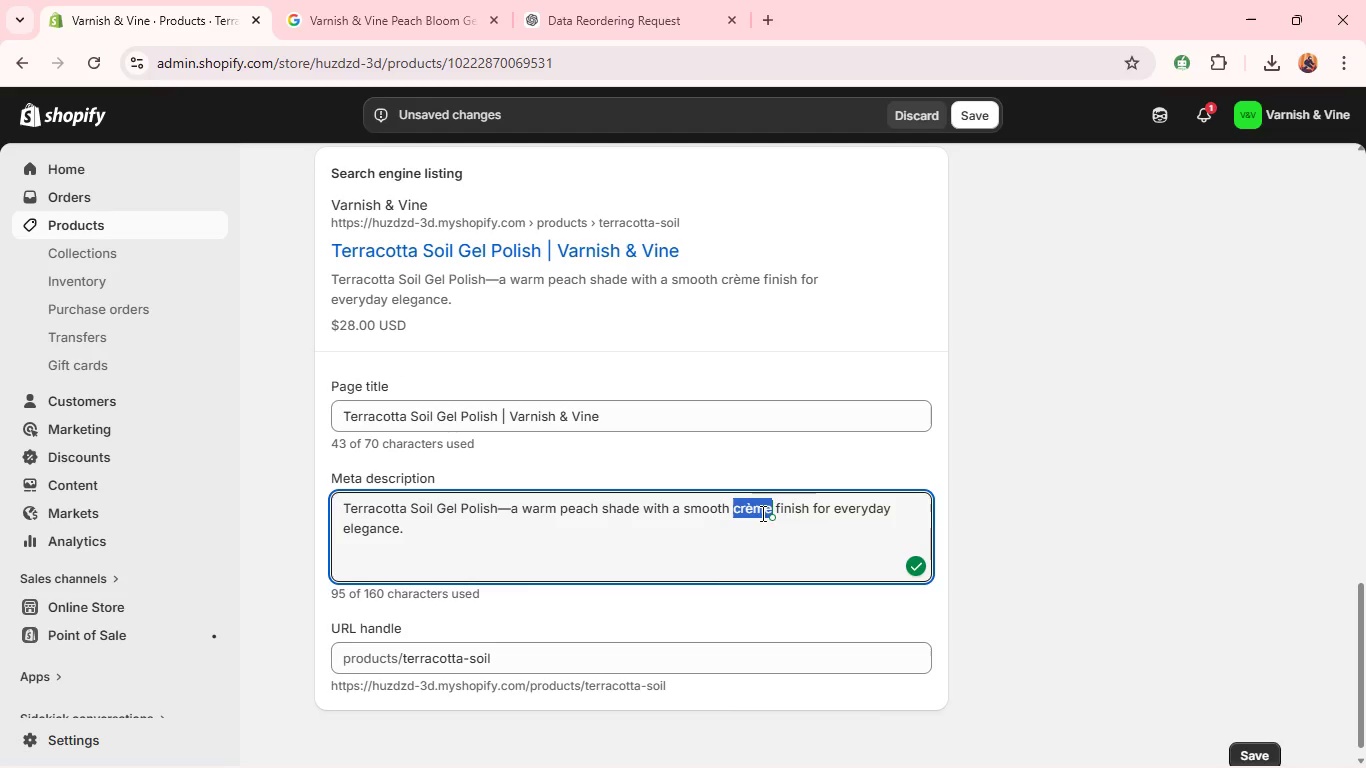 
key(Control+C)
 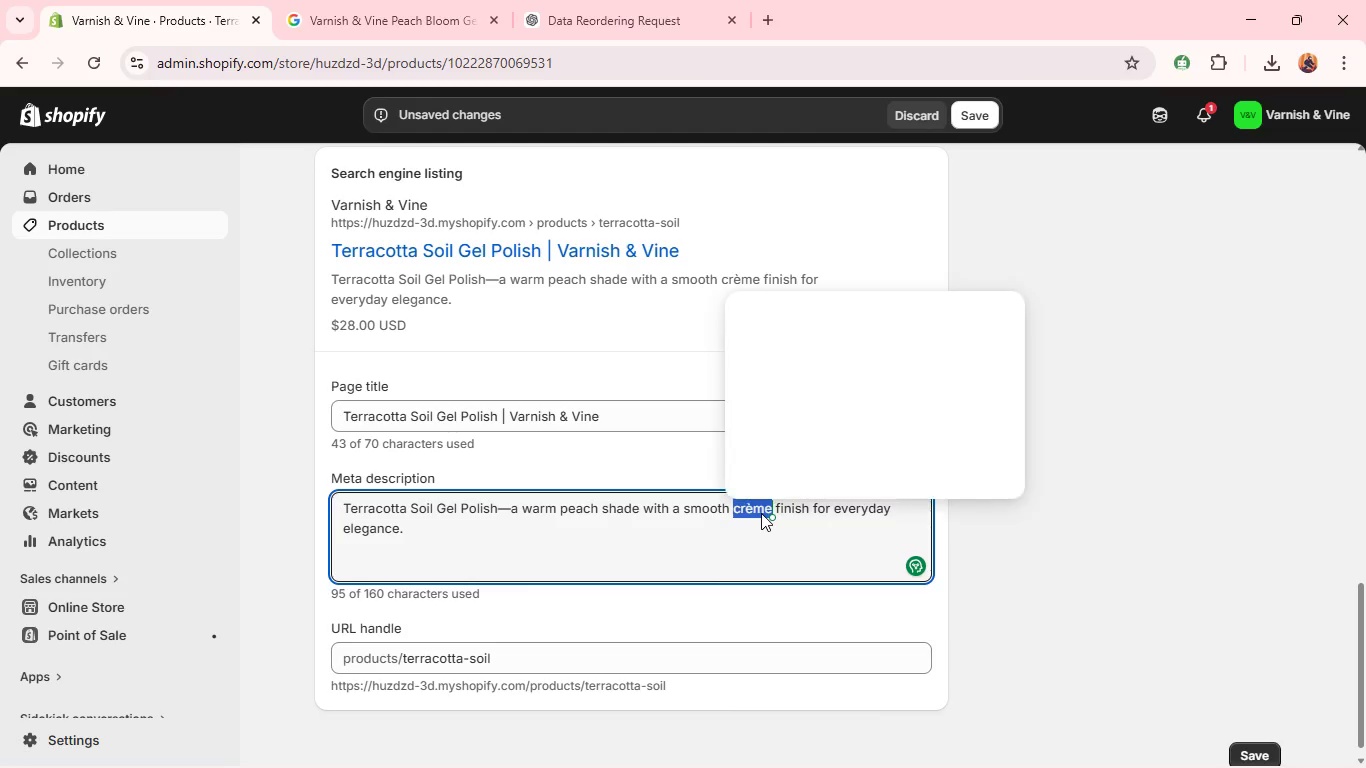 
key(Control+C)
 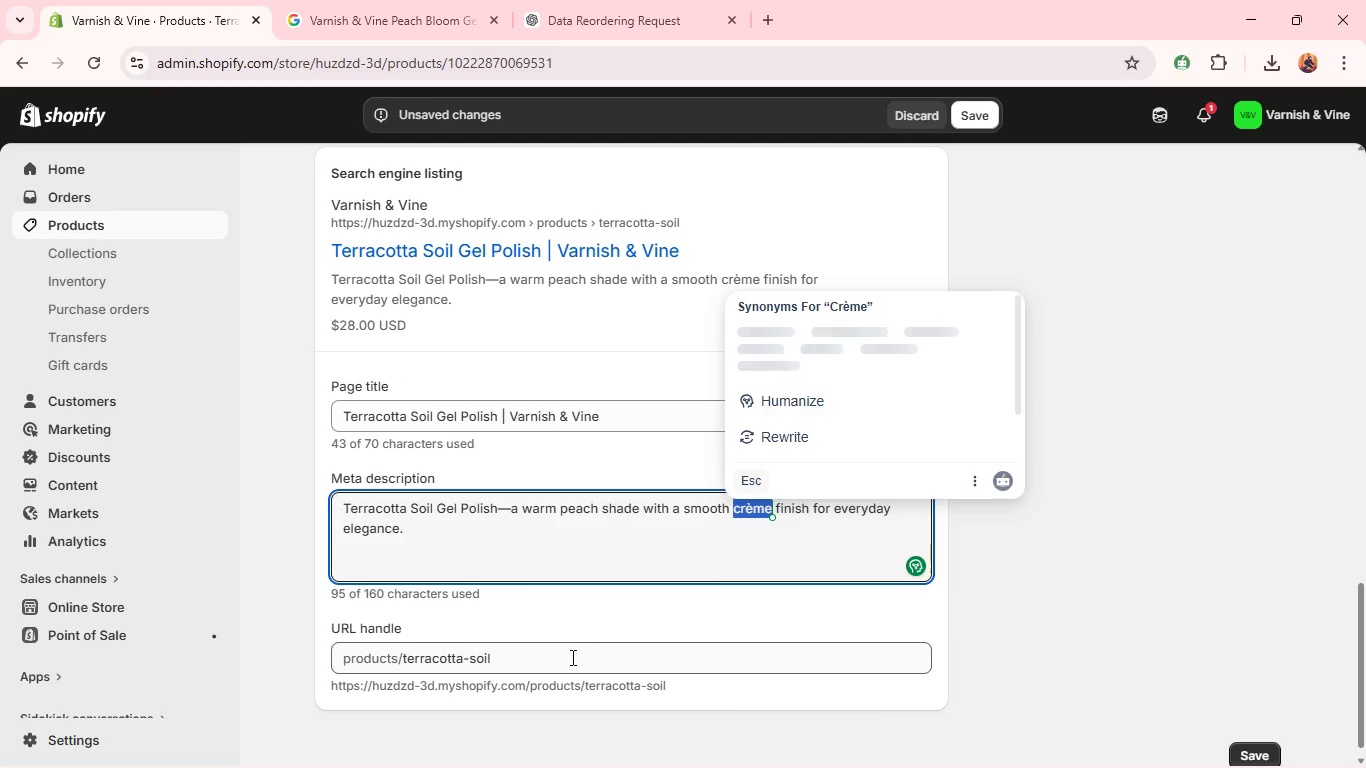 
left_click([570, 657])
 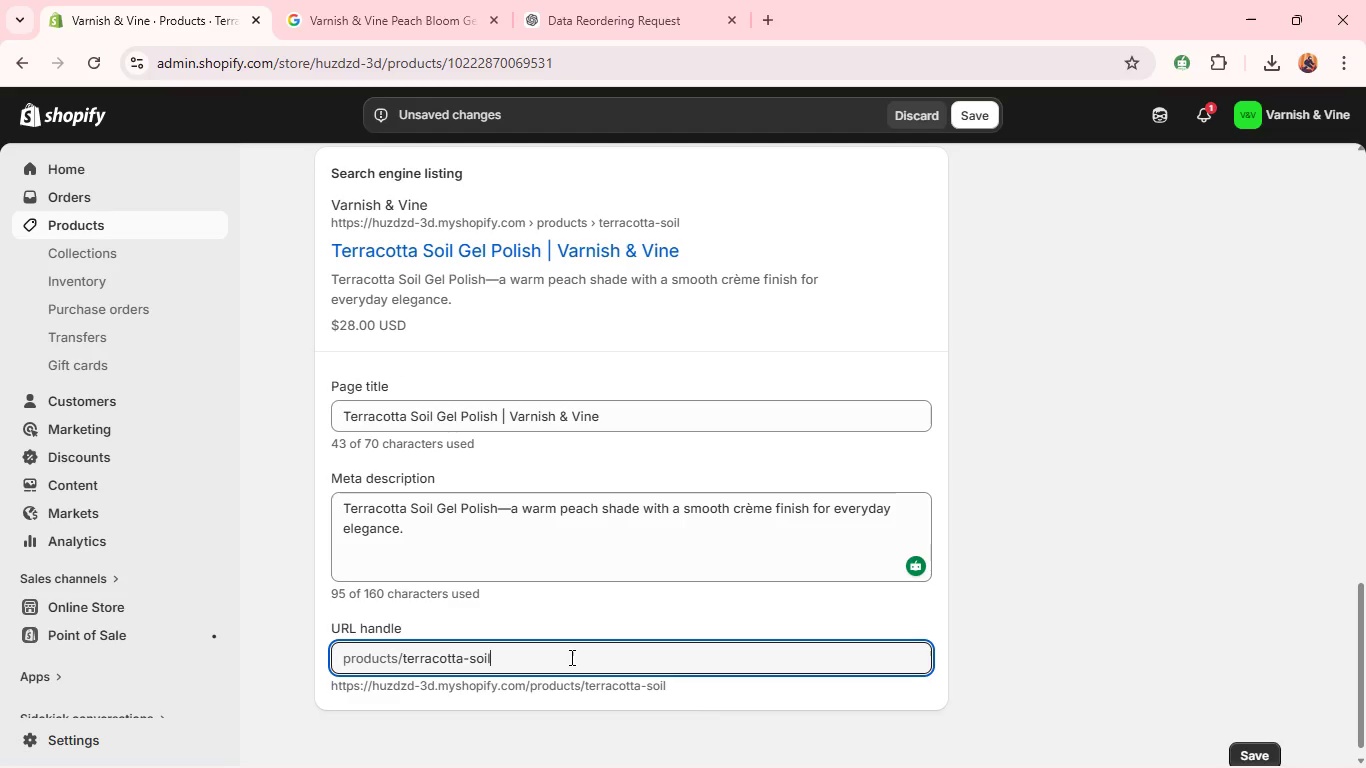 
wait(14.31)
 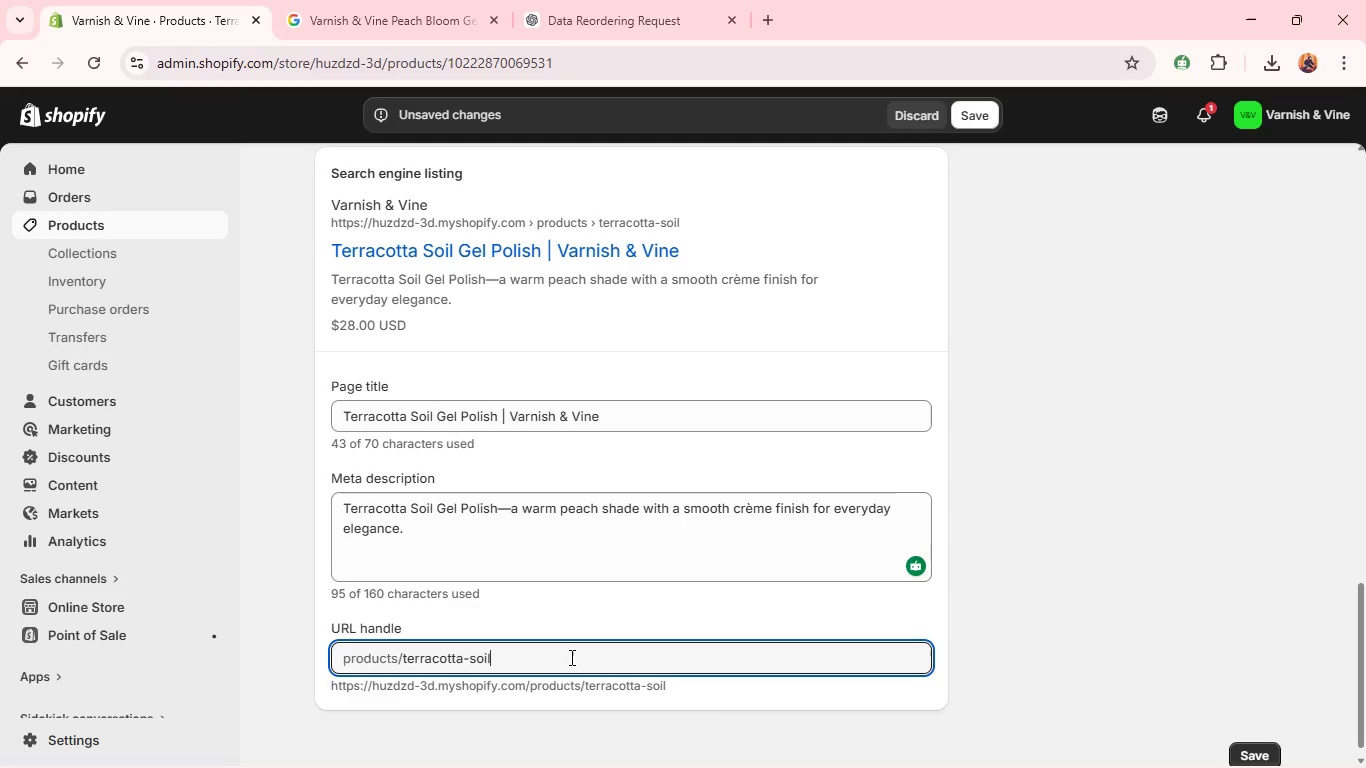 
type(-ge;)
key(Backspace)
type(l-polish)
 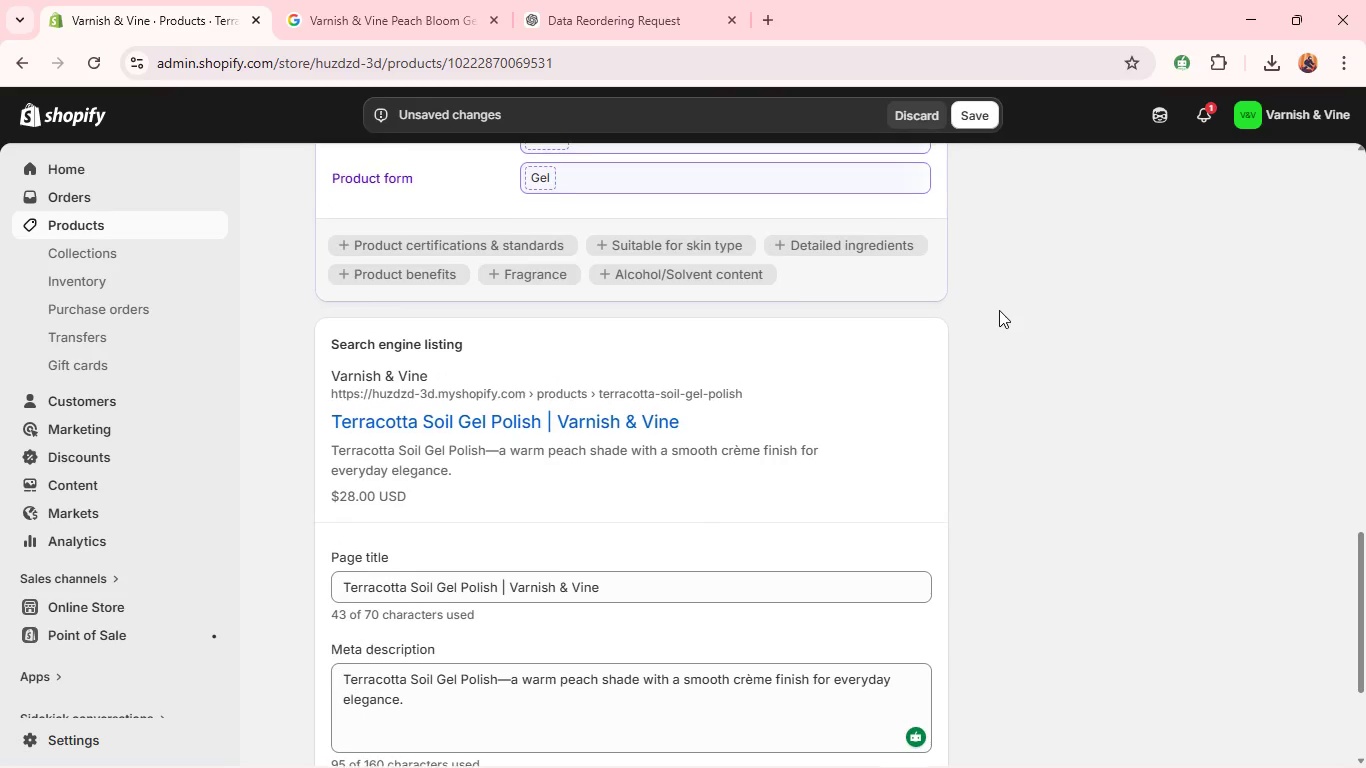 
wait(11.86)
 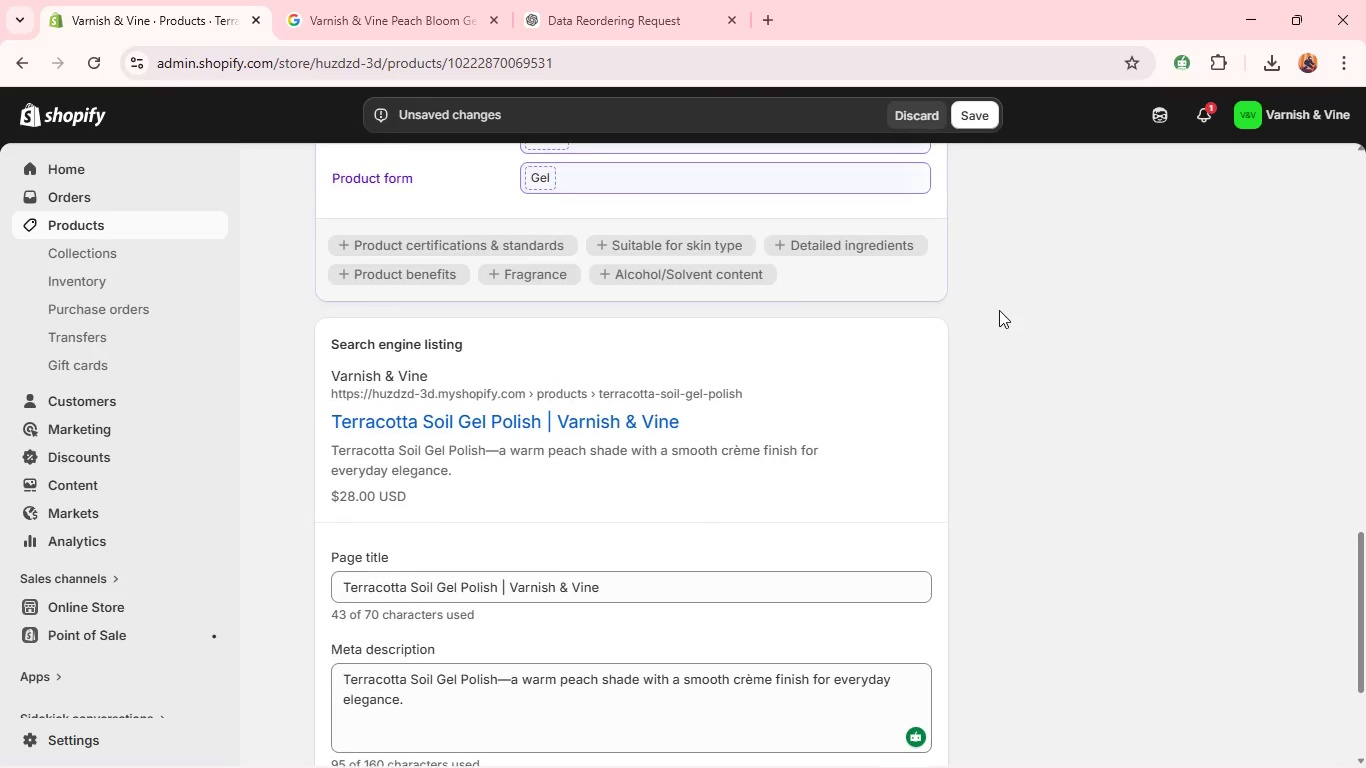 
left_click([1049, 467])
 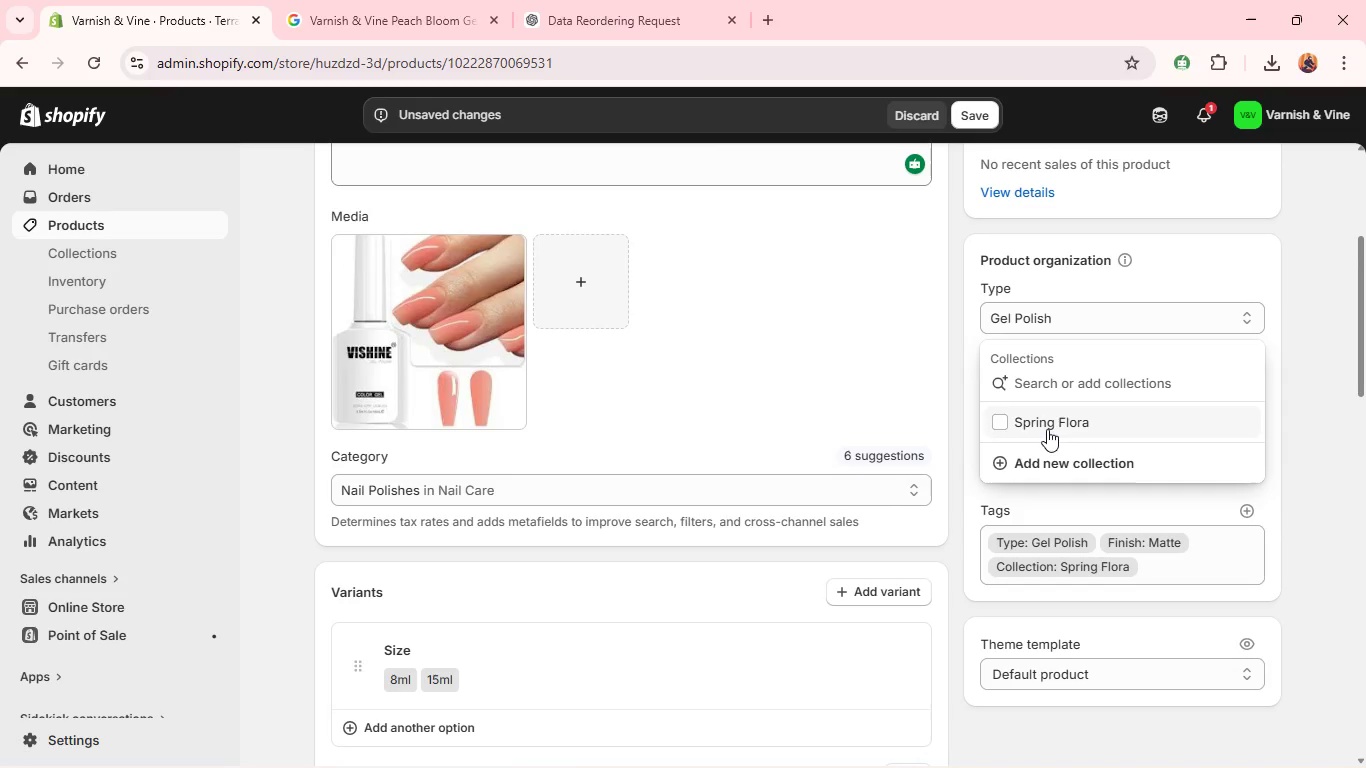 
left_click([1042, 425])
 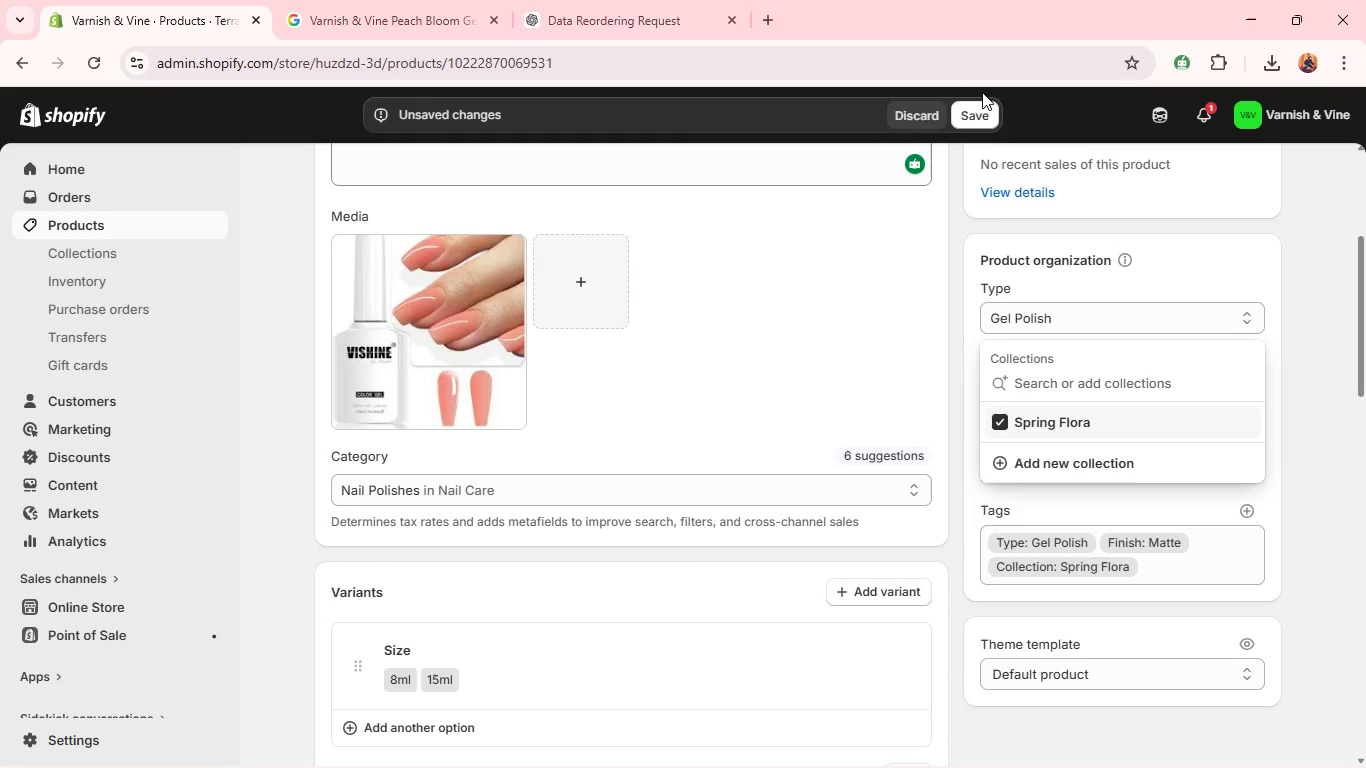 
left_click([976, 113])
 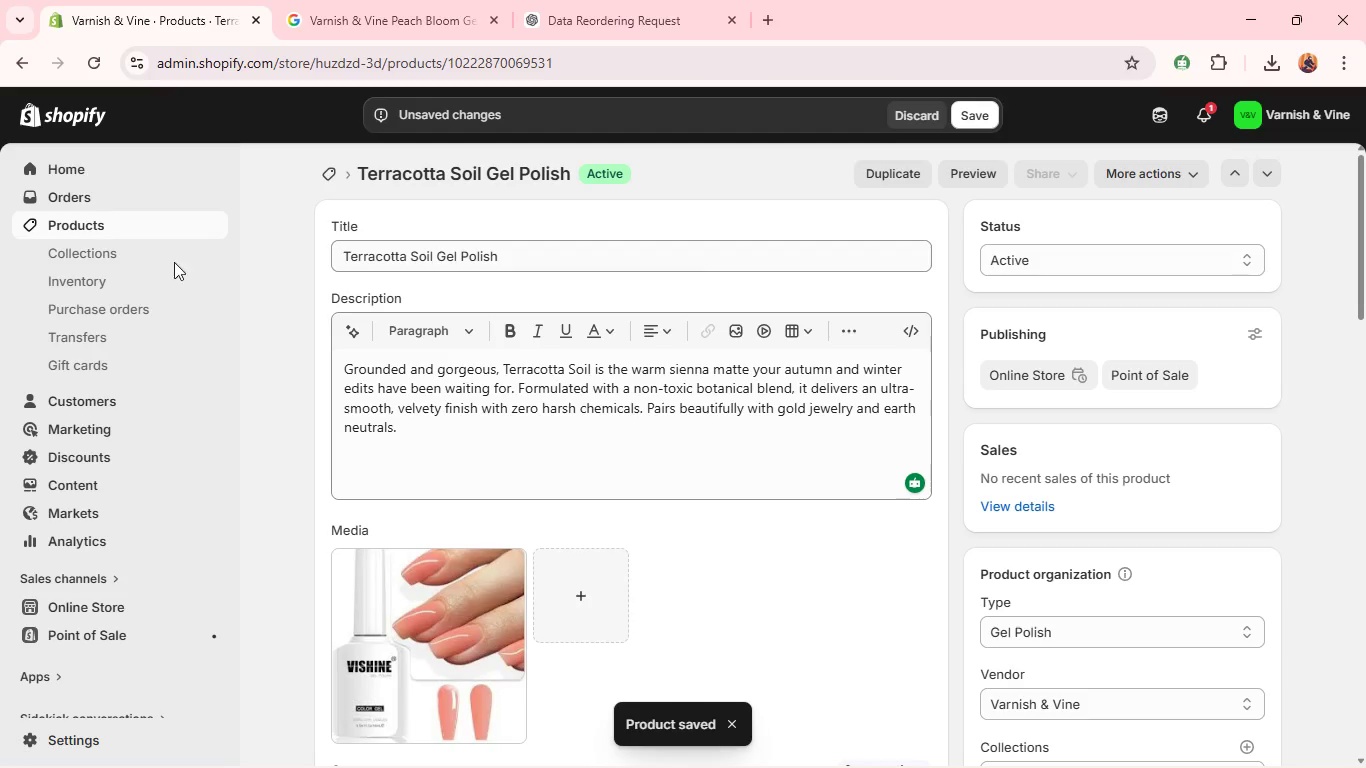 
wait(16.17)
 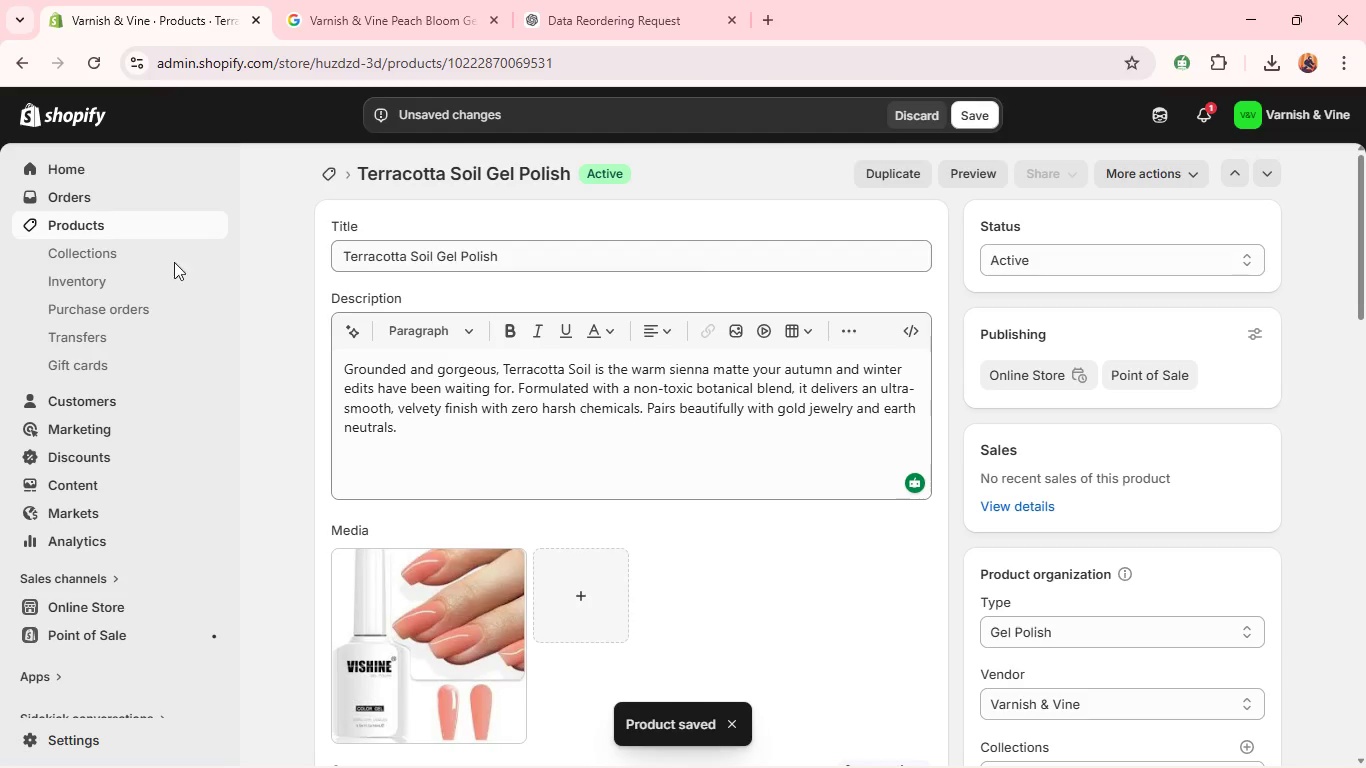 
left_click([96, 231])
 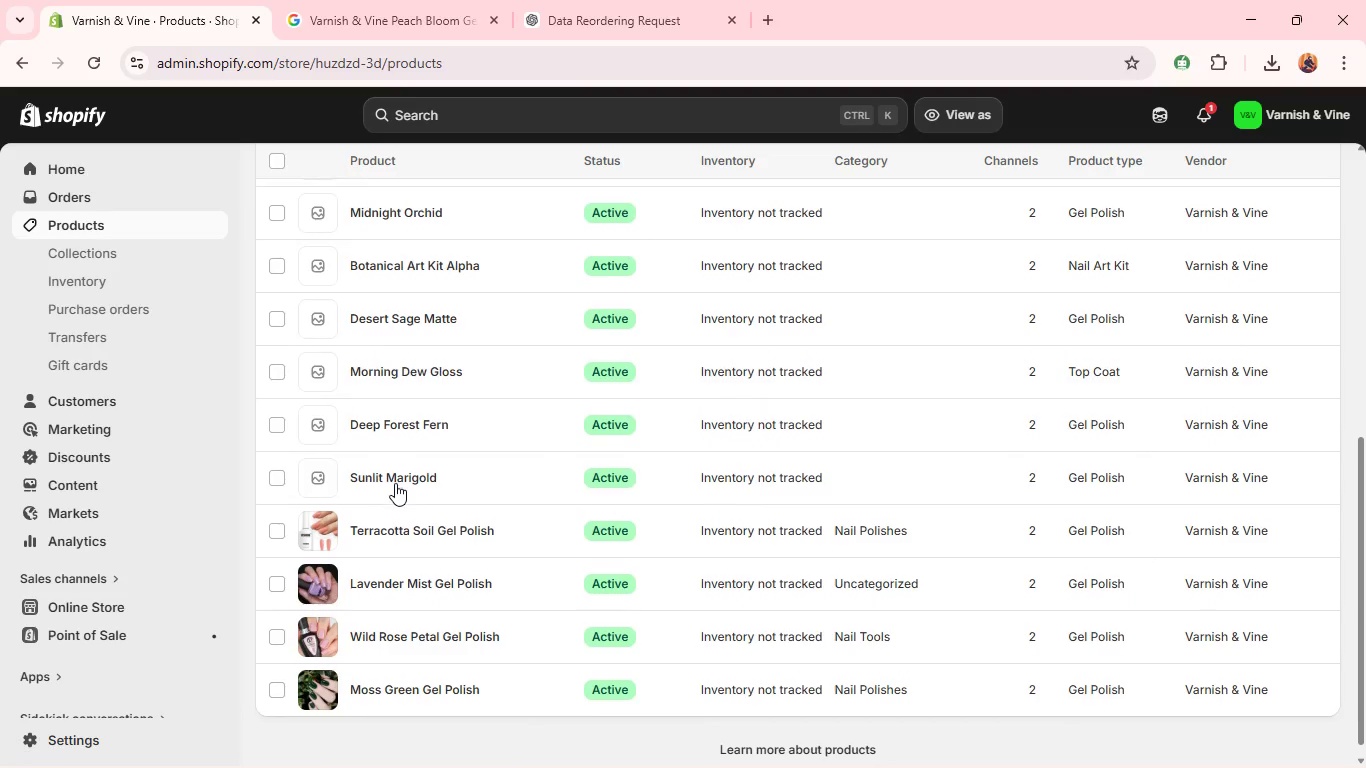 
wait(13.88)
 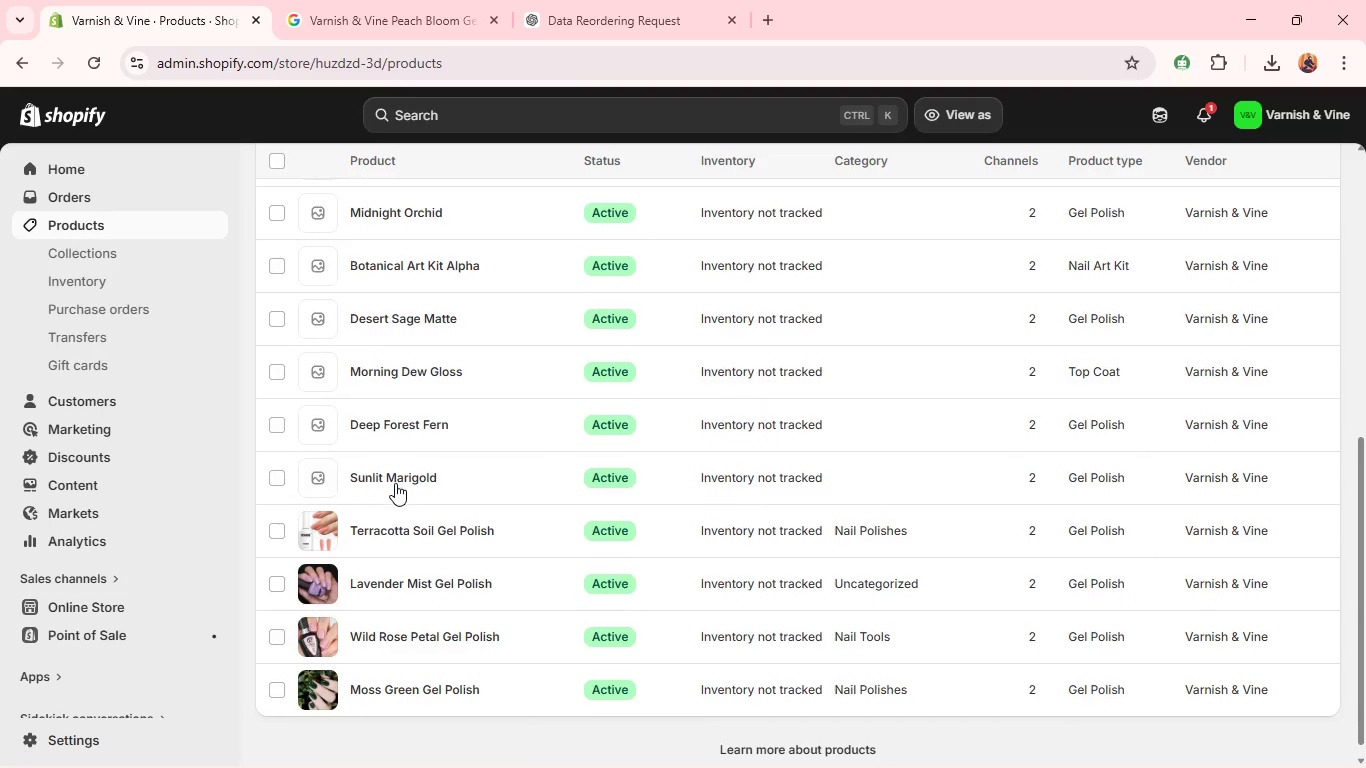 
left_click([391, 682])
 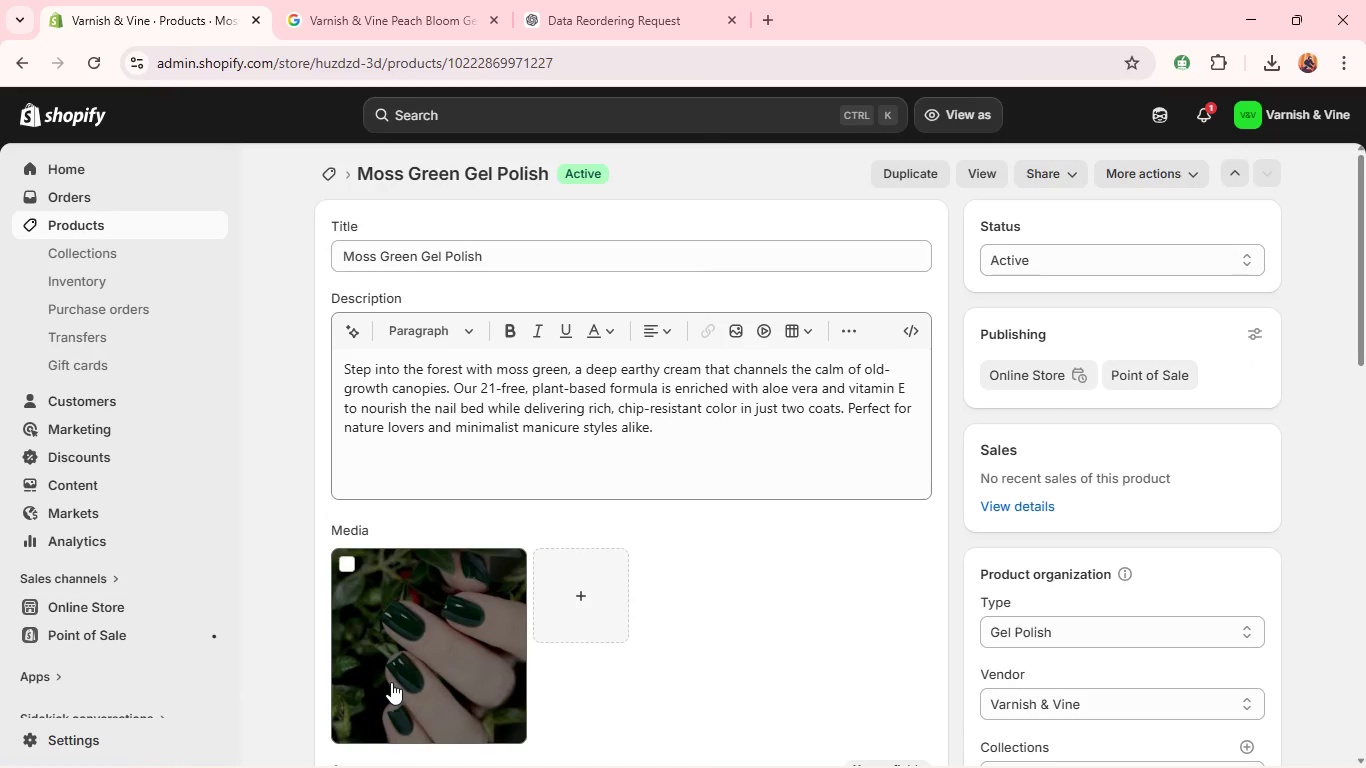 
wait(7.16)
 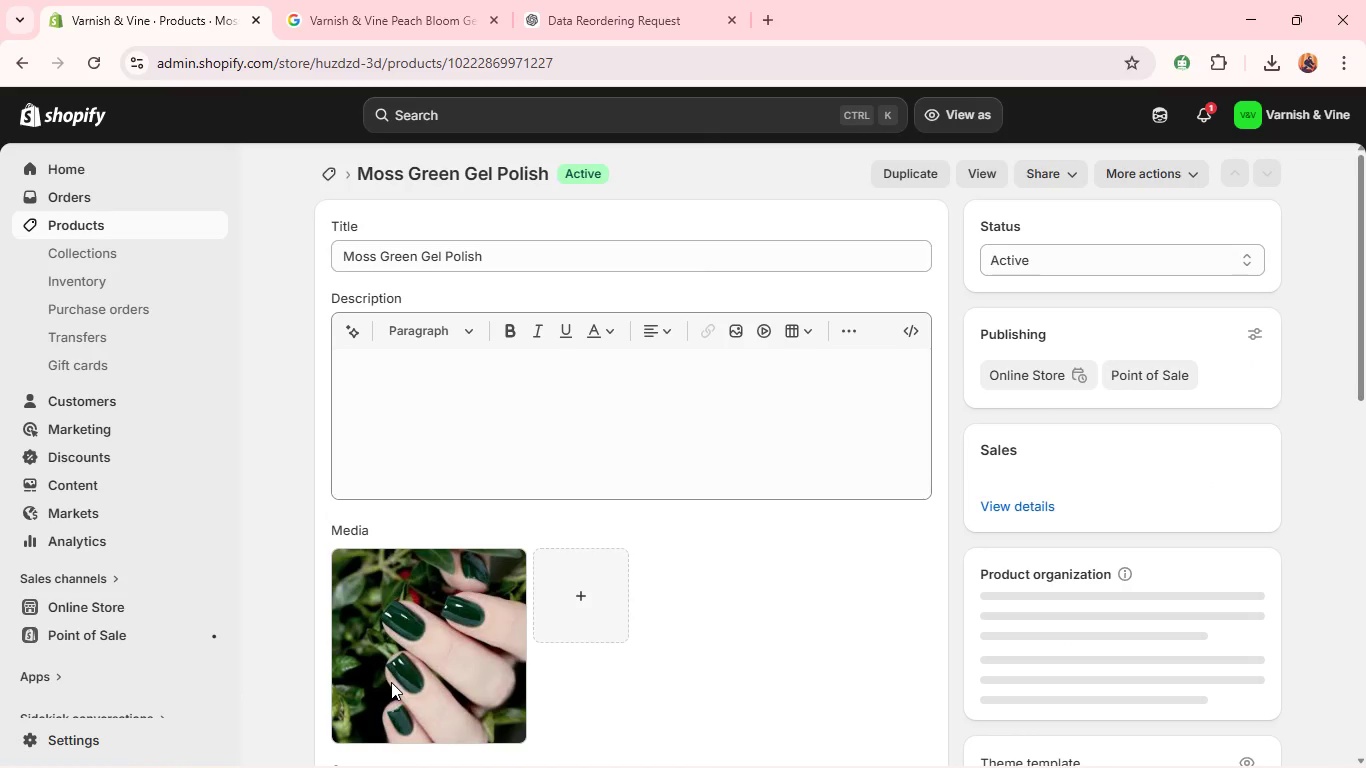 
double_click([676, 364])
 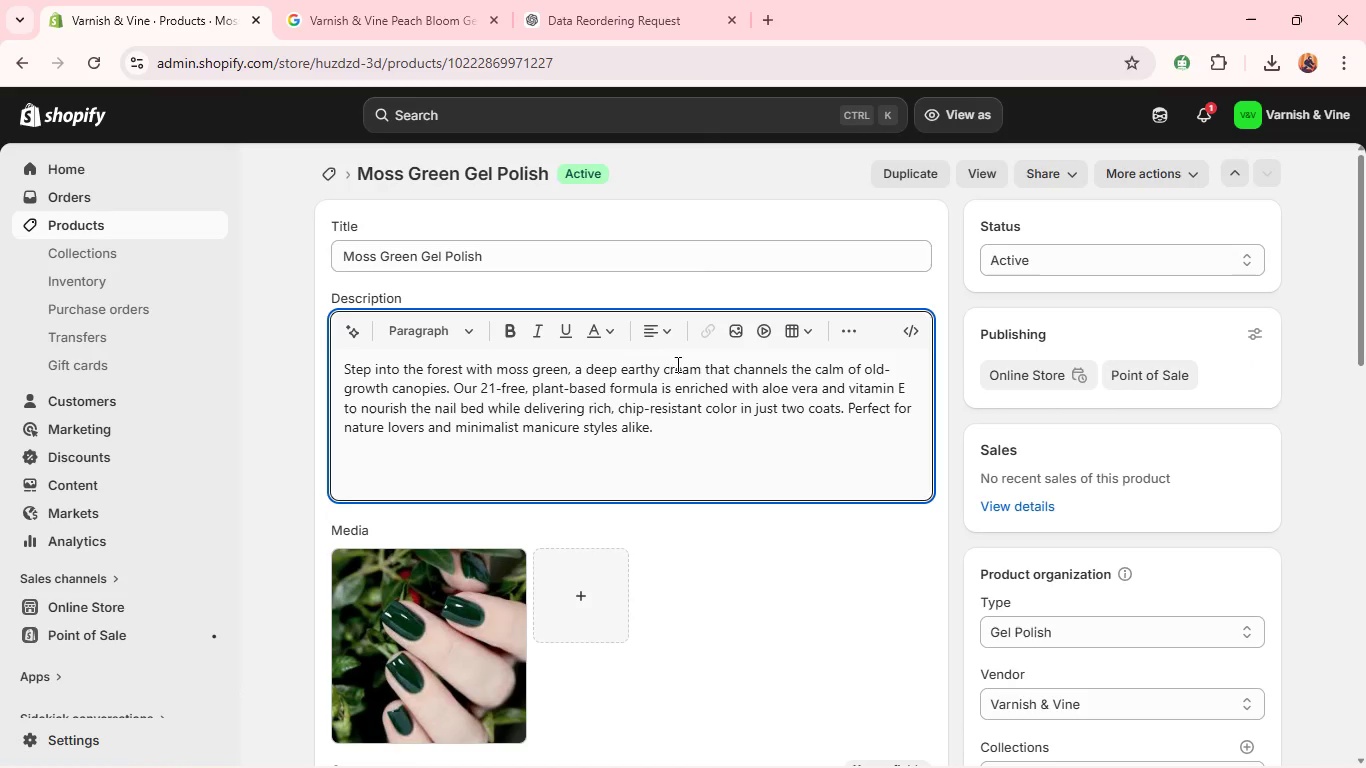 
key(Control+V)
 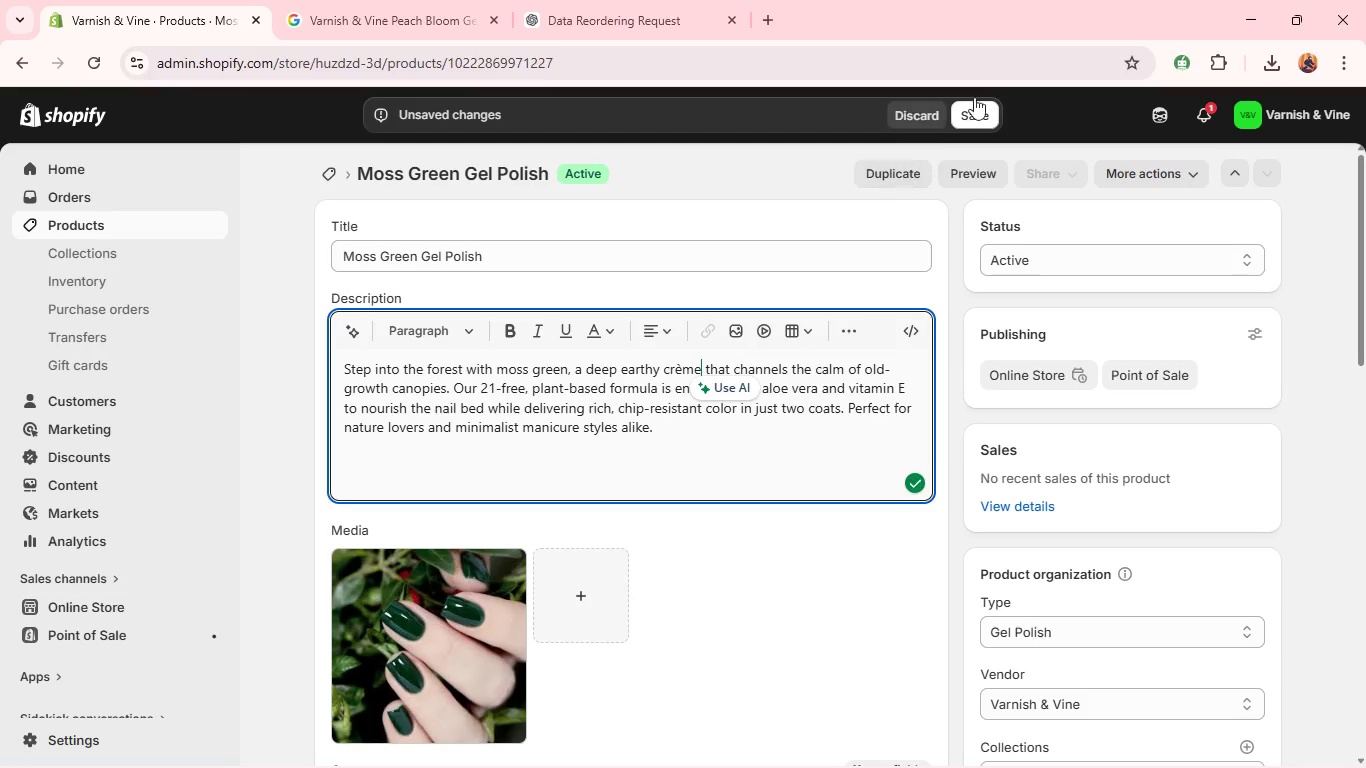 
left_click([979, 104])
 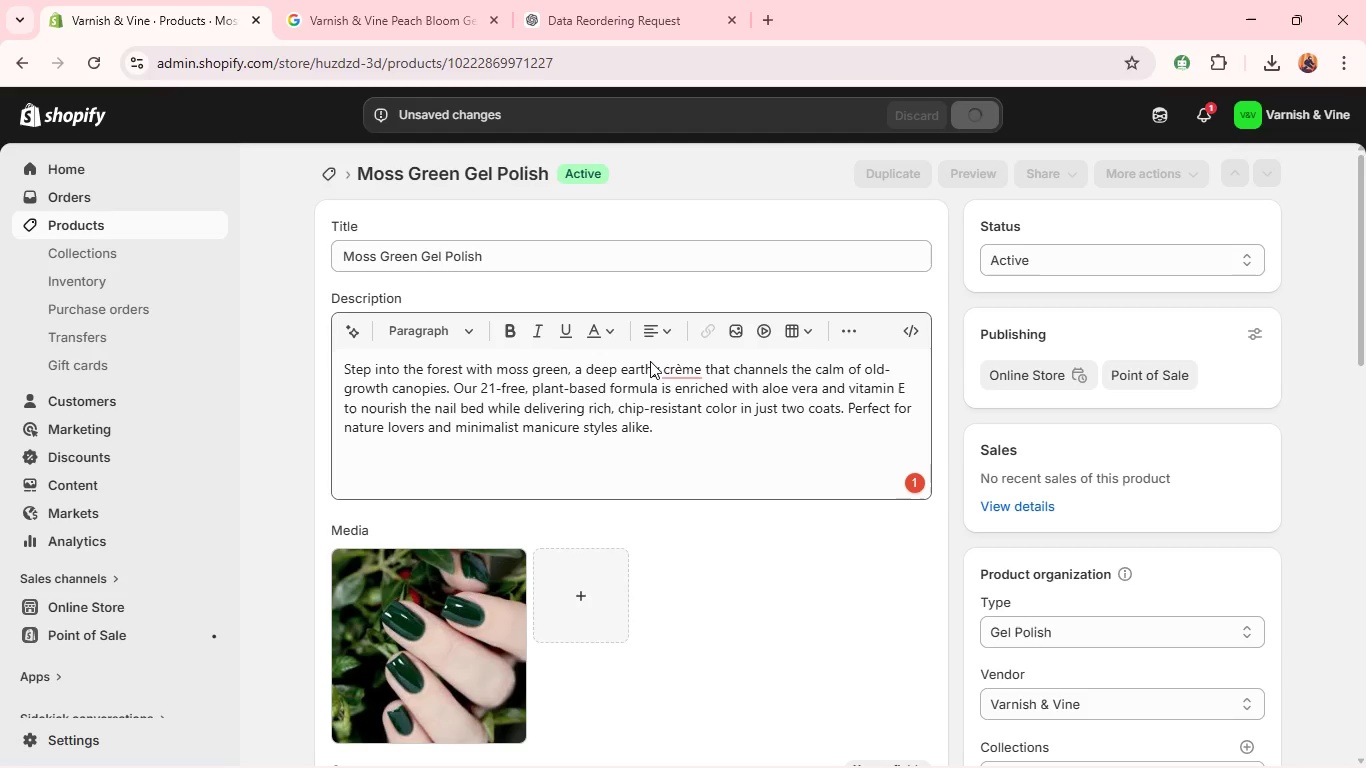 
left_click([685, 370])
 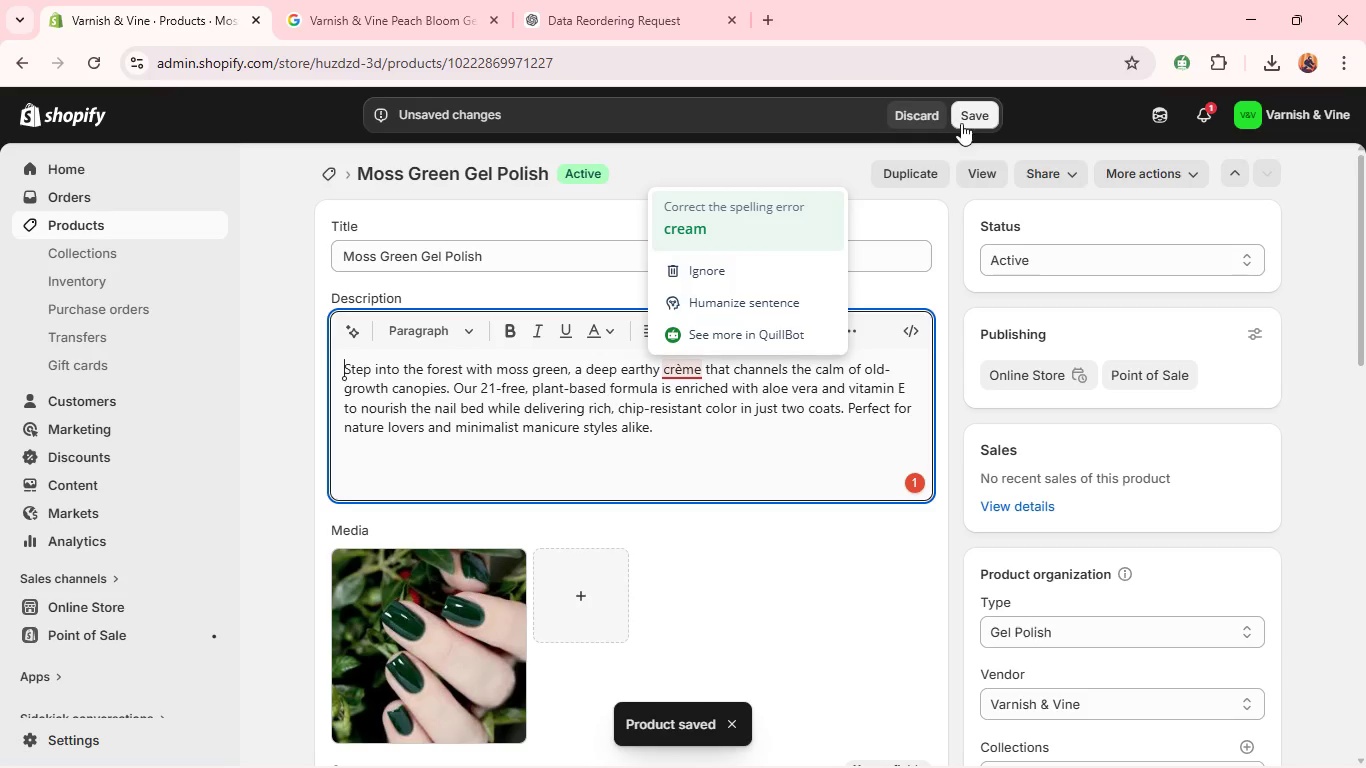 
wait(5.2)
 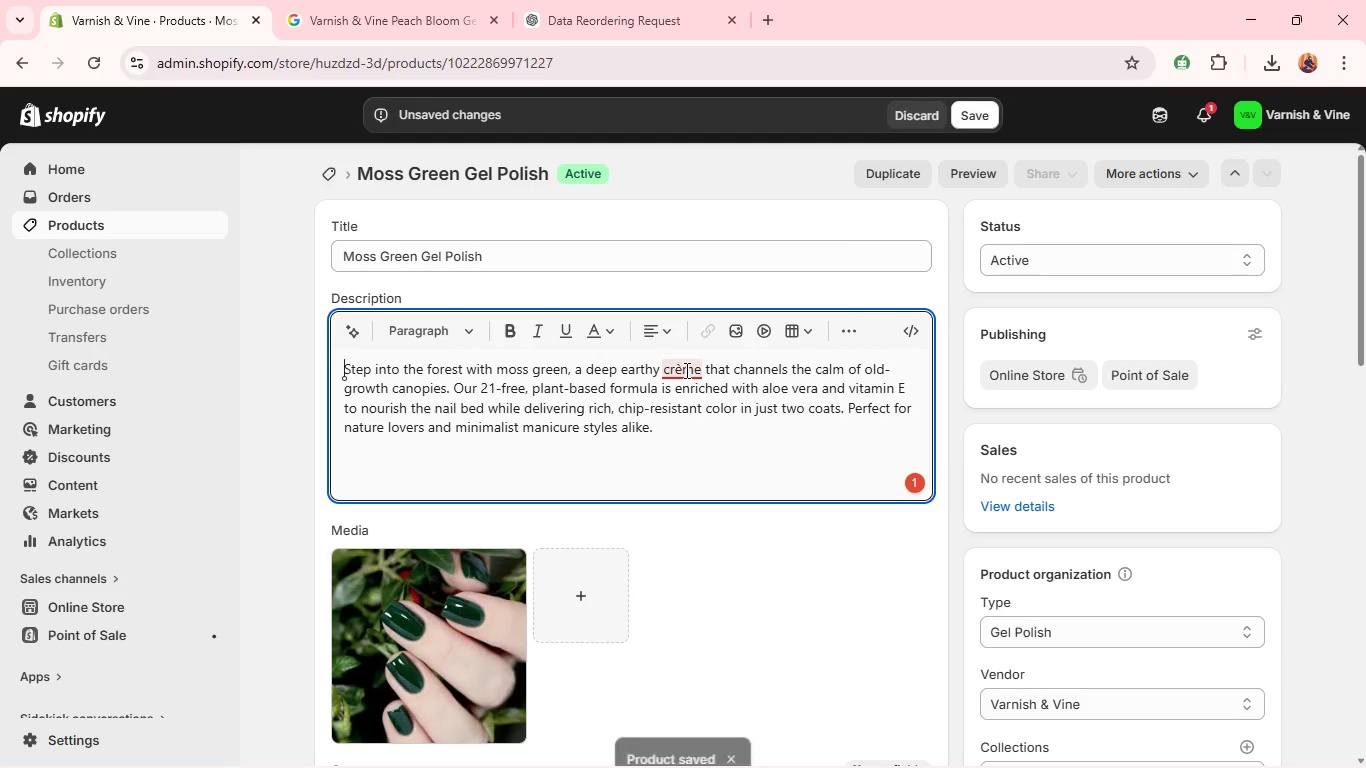 
left_click([686, 232])
 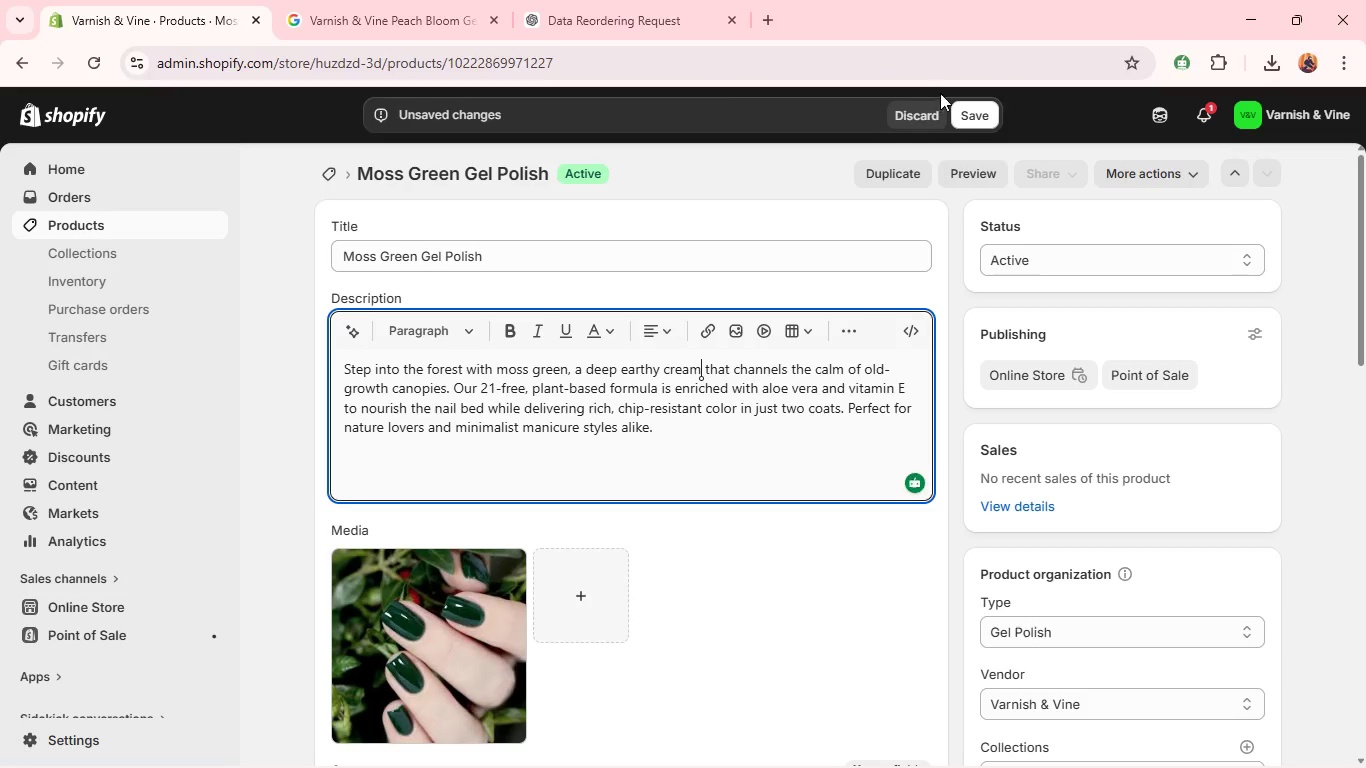 
left_click([970, 107])
 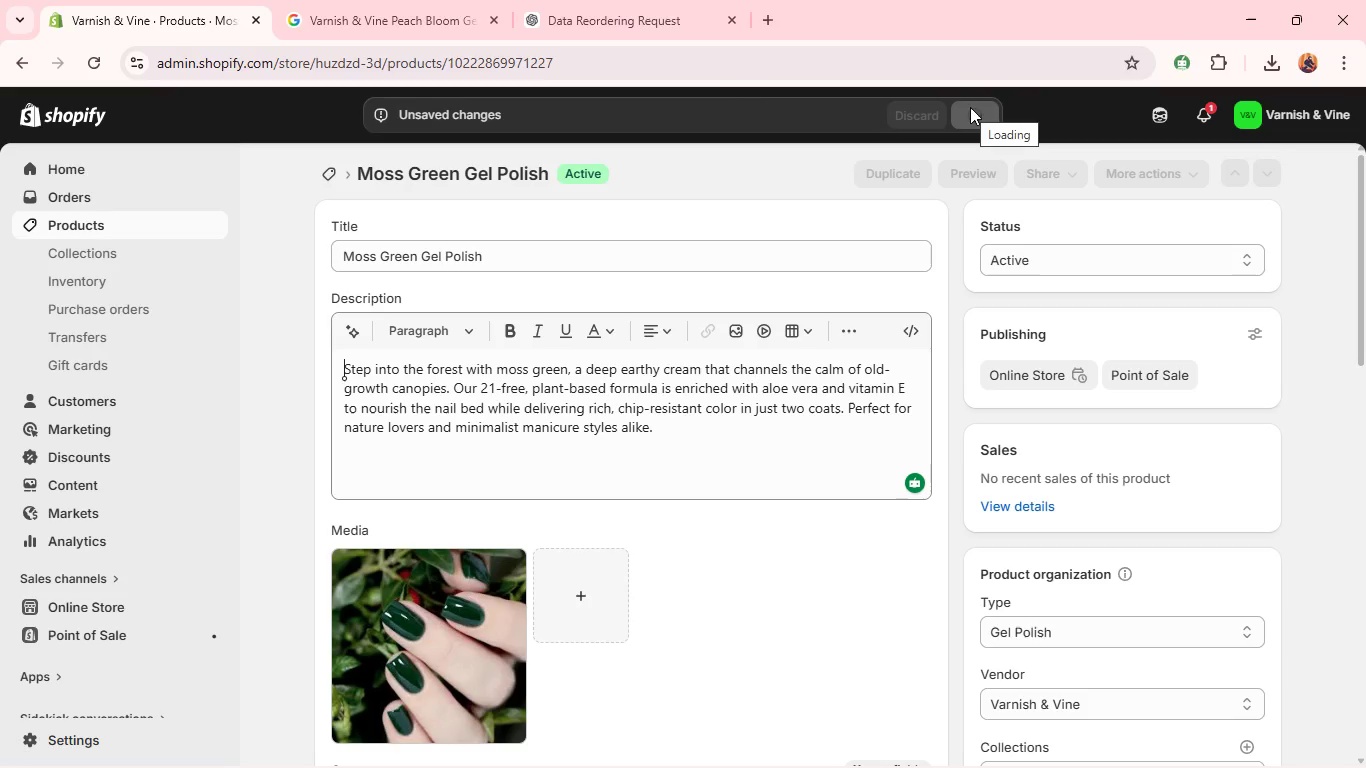 
wait(7.17)
 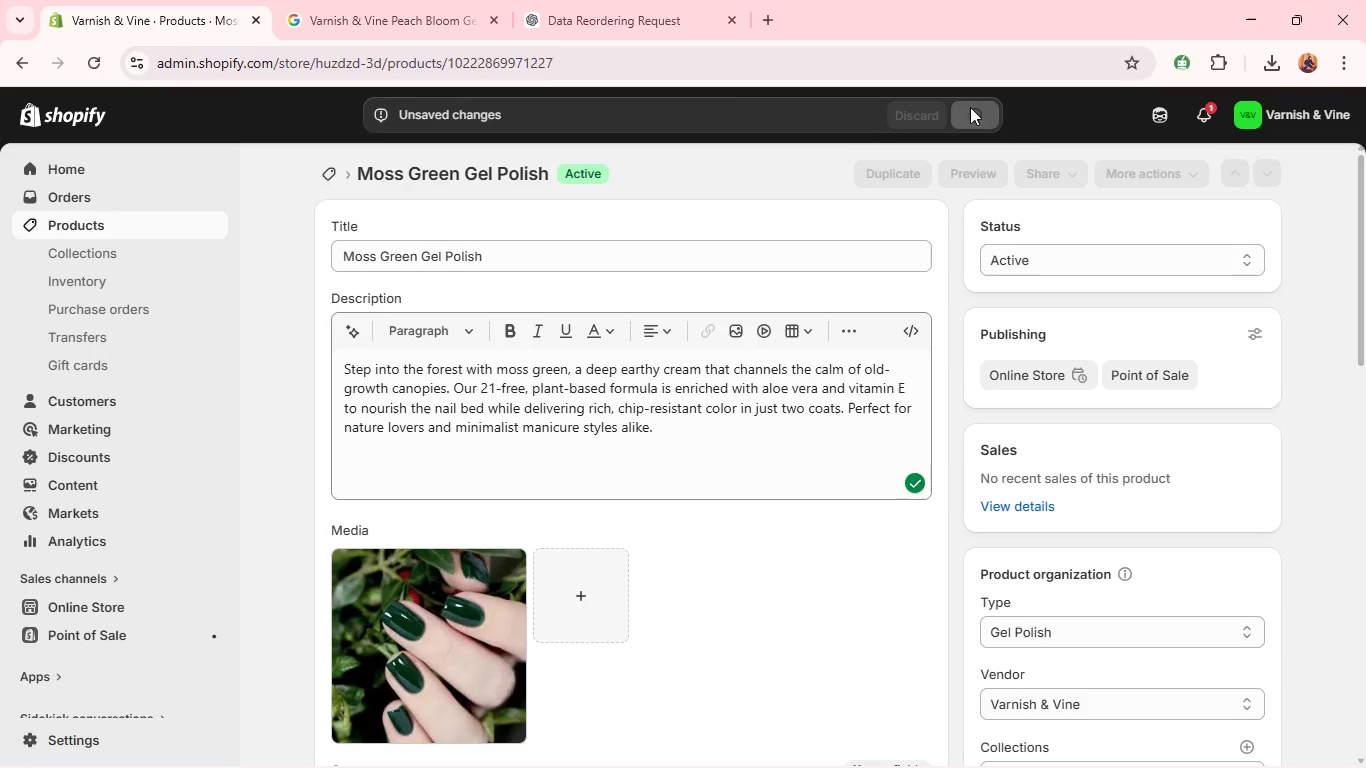 
left_click([115, 227])
 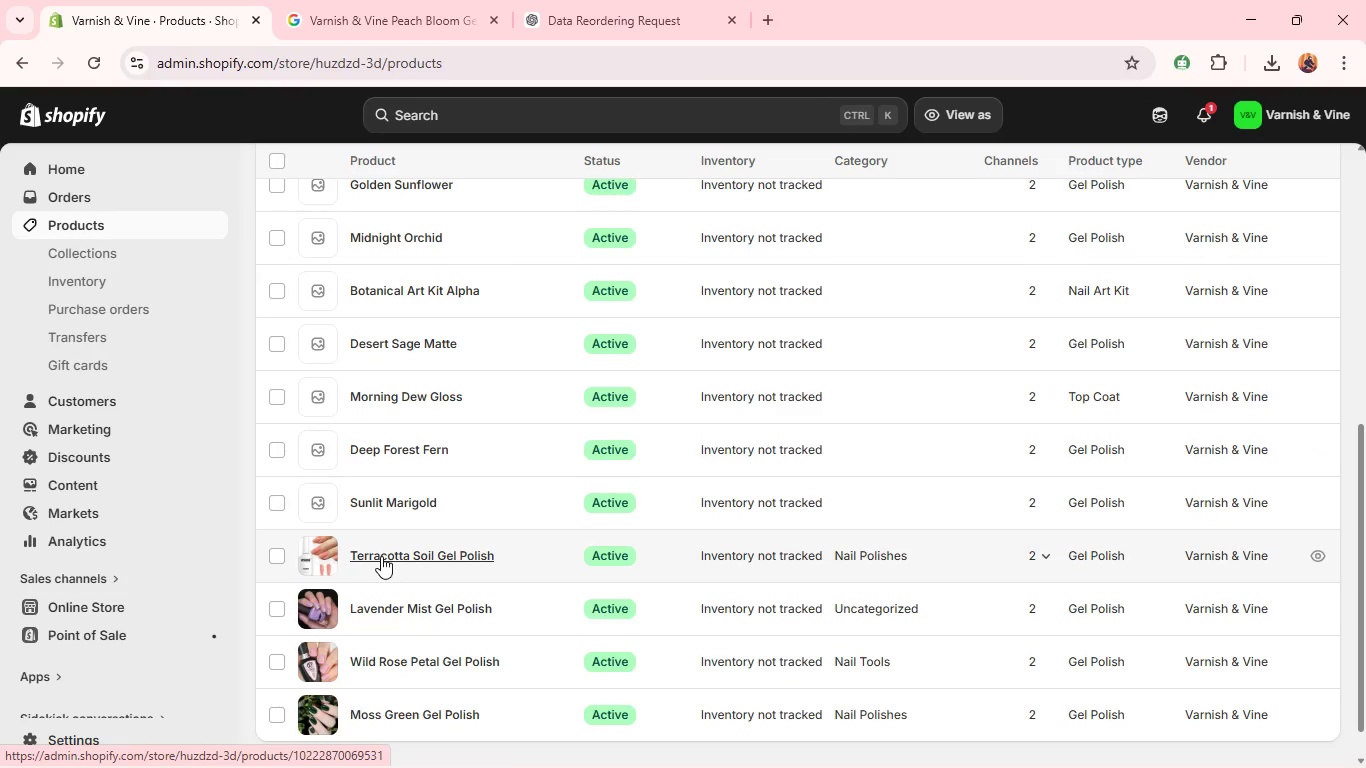 
wait(30.91)
 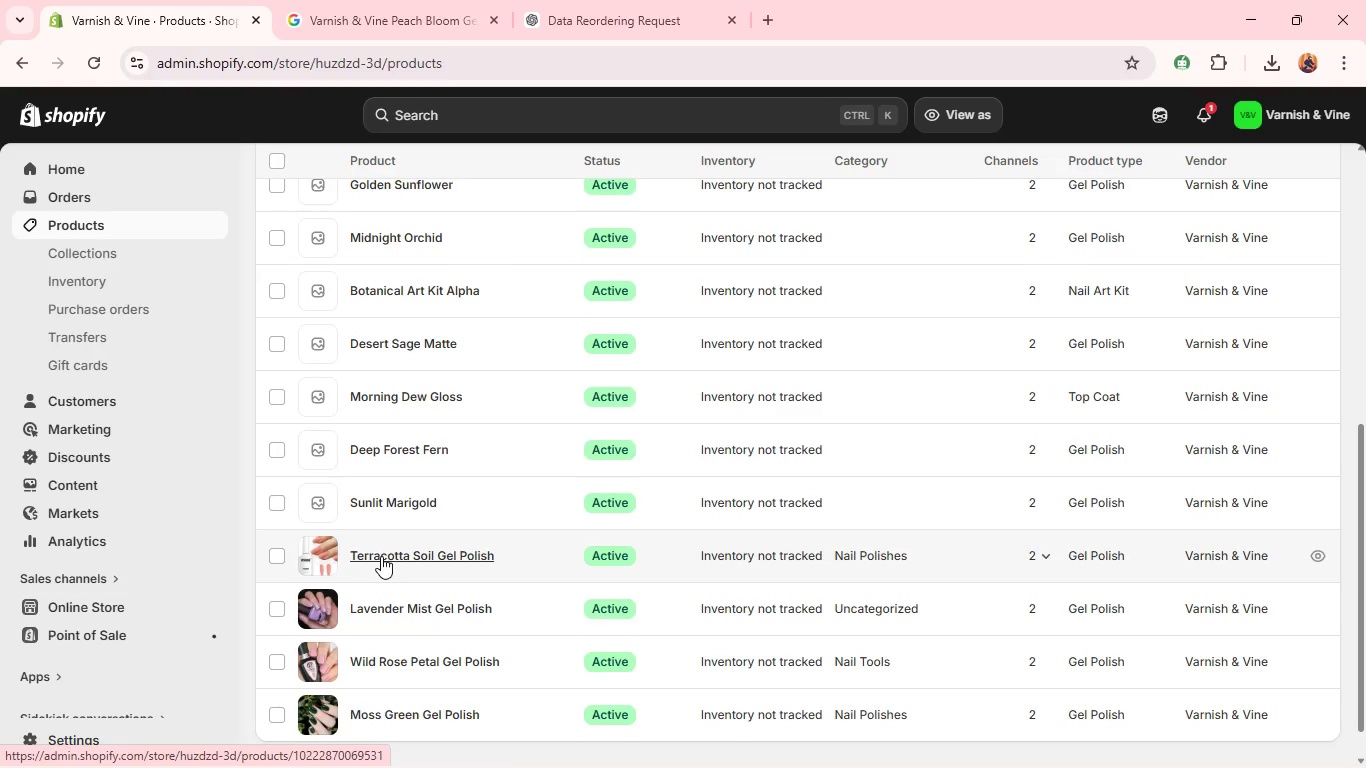 
double_click([381, 556])
 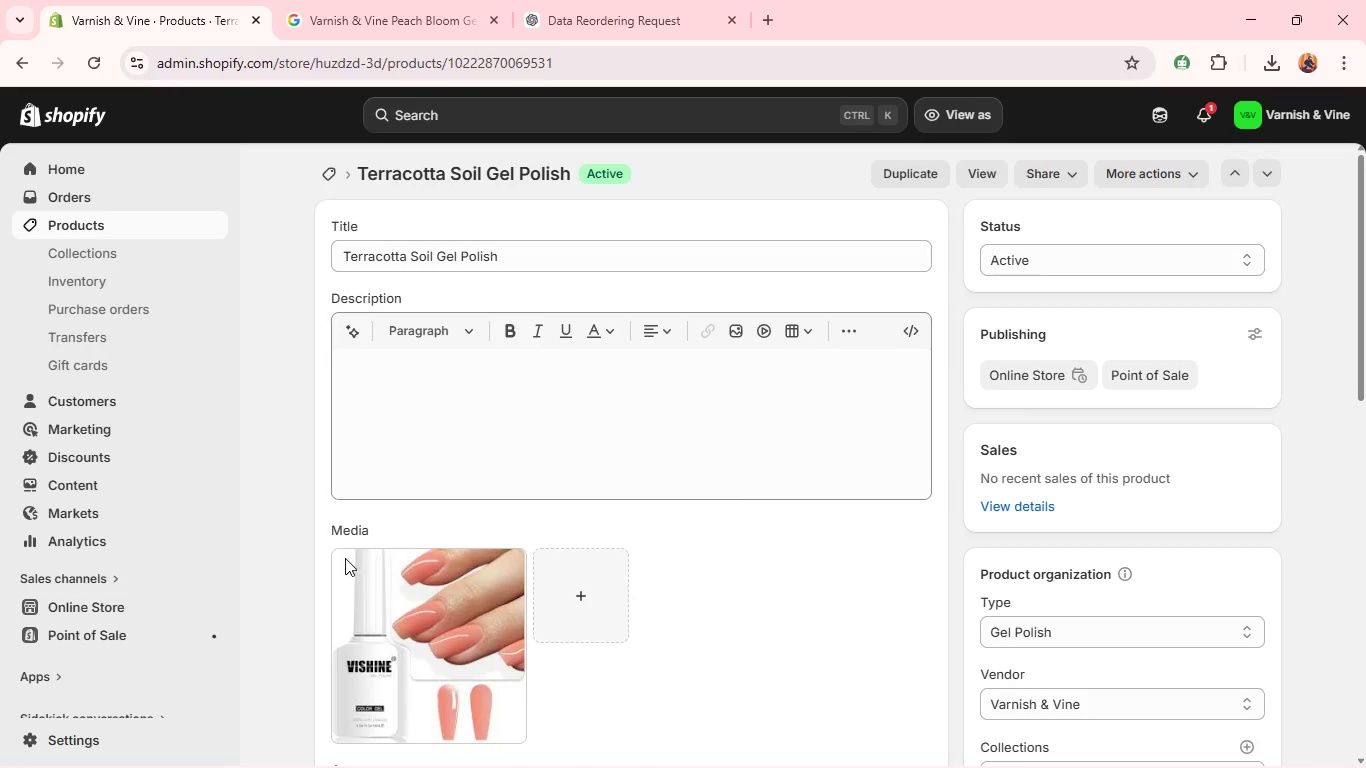 
wait(6.94)
 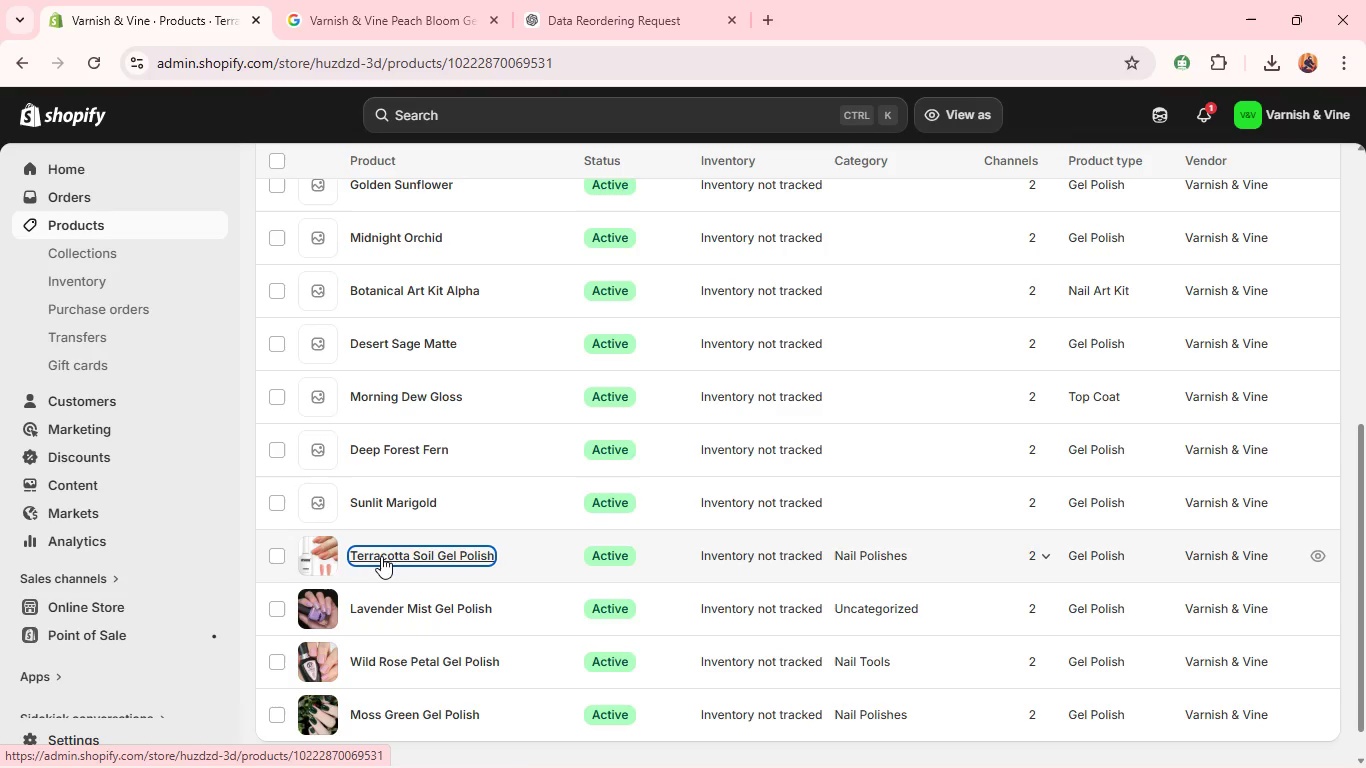 
left_click([345, 561])
 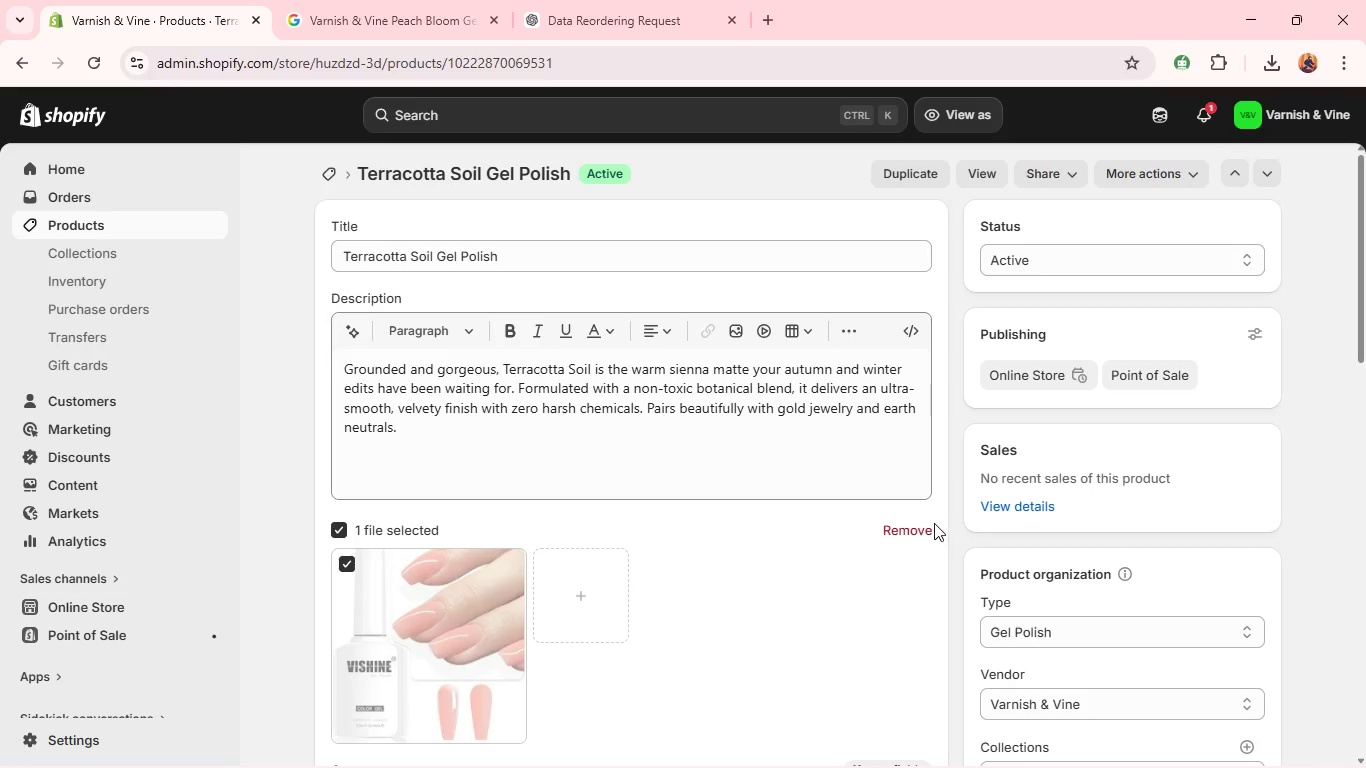 
left_click([910, 526])
 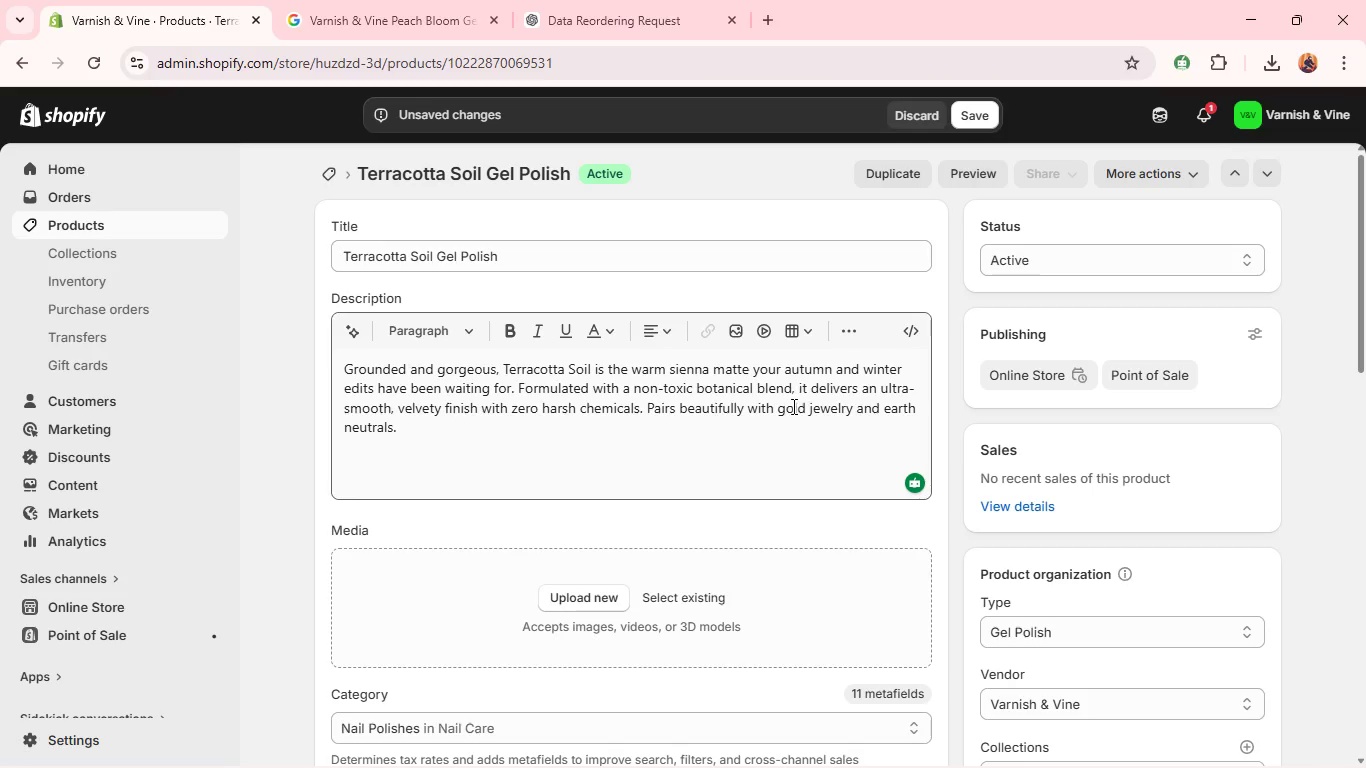 
double_click([792, 406])
 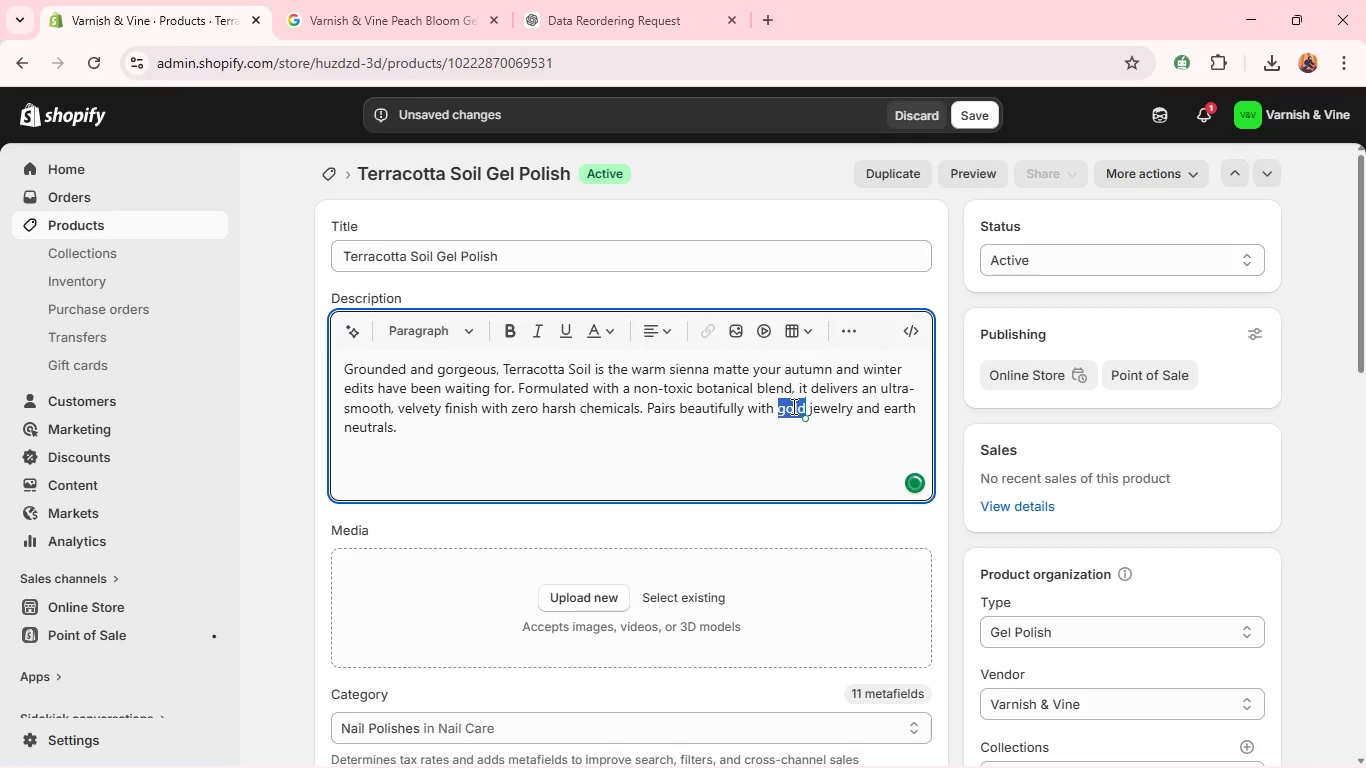 
triple_click([792, 406])
 